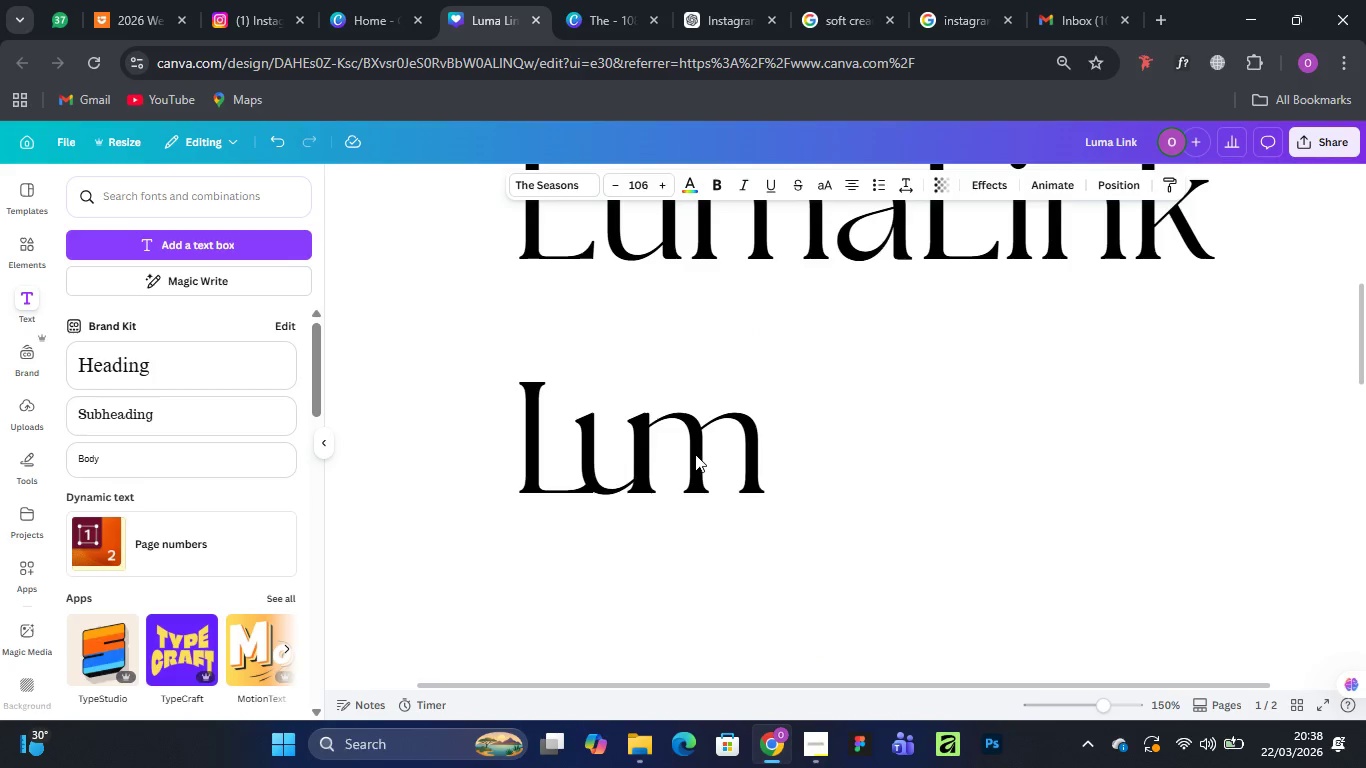 
key(ArrowRight)
 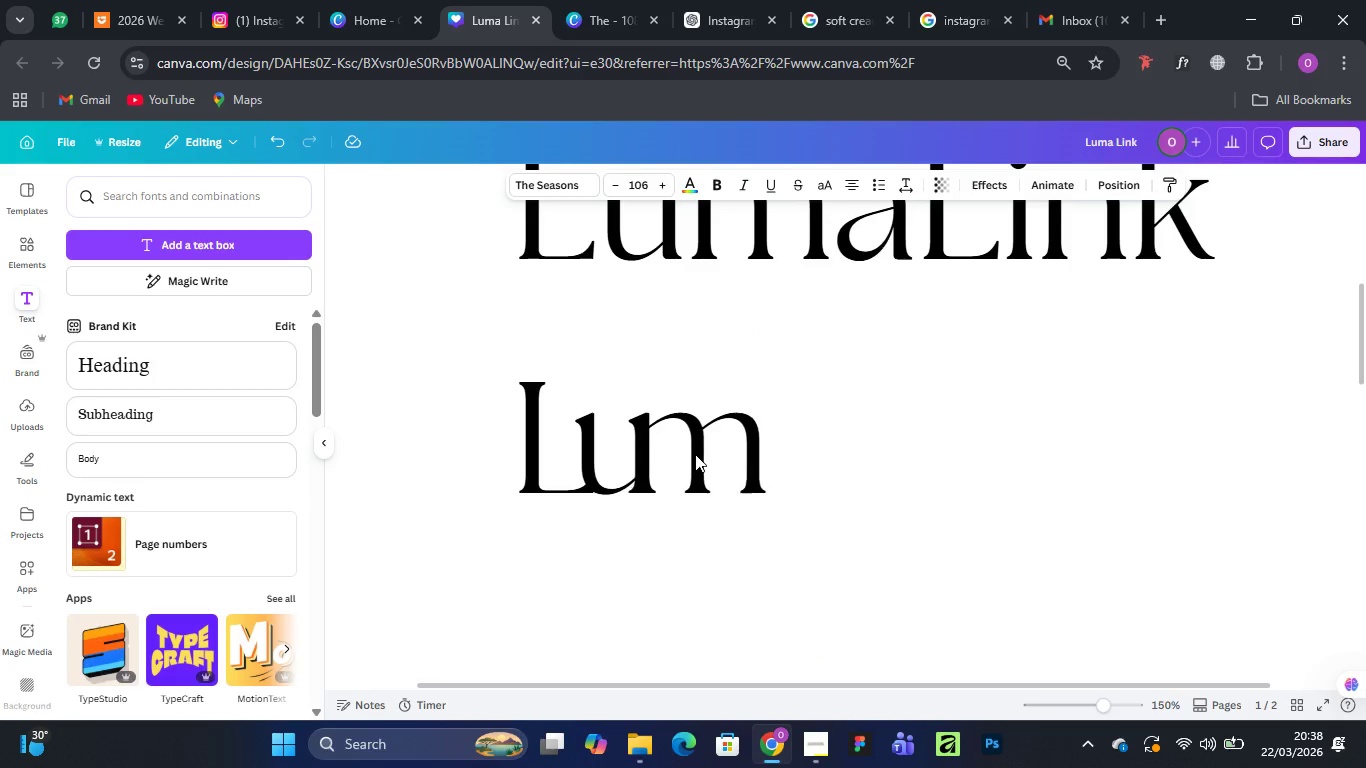 
key(ArrowRight)
 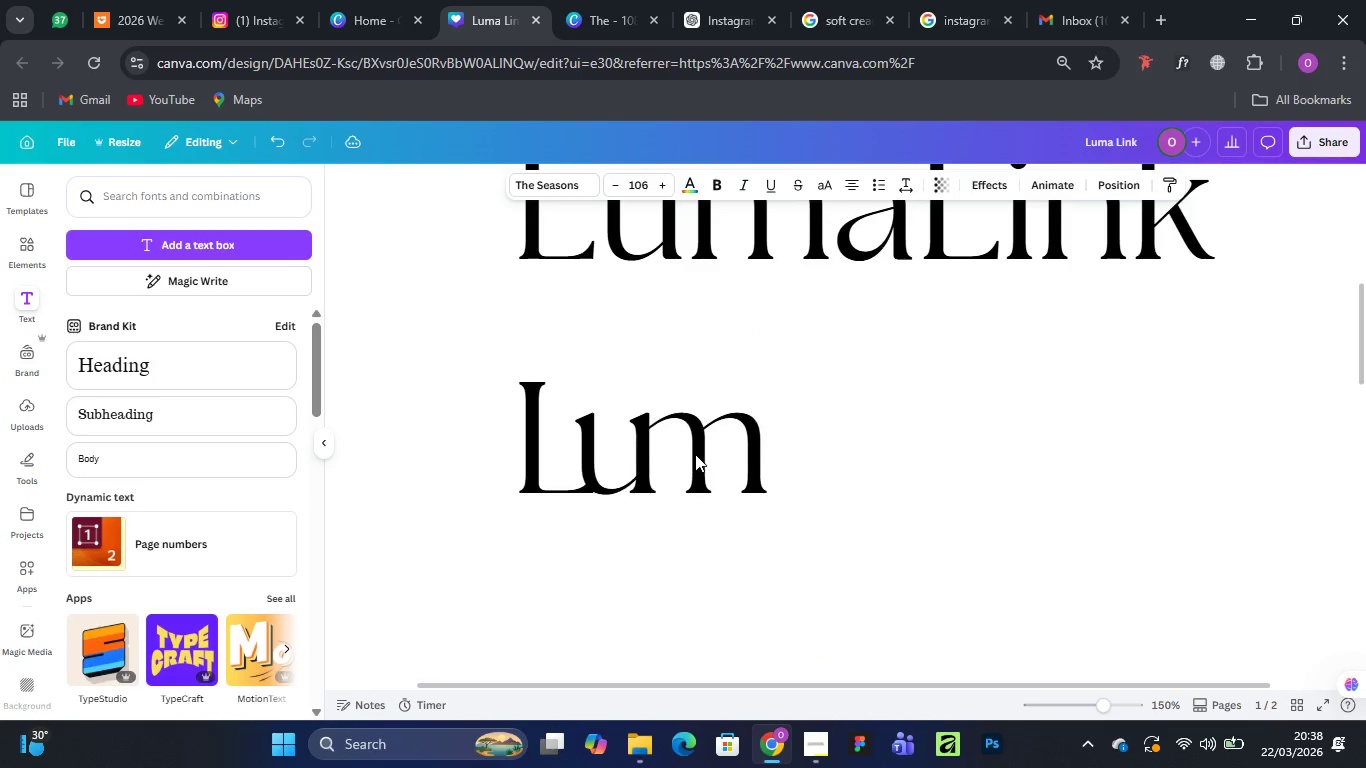 
key(ArrowRight)
 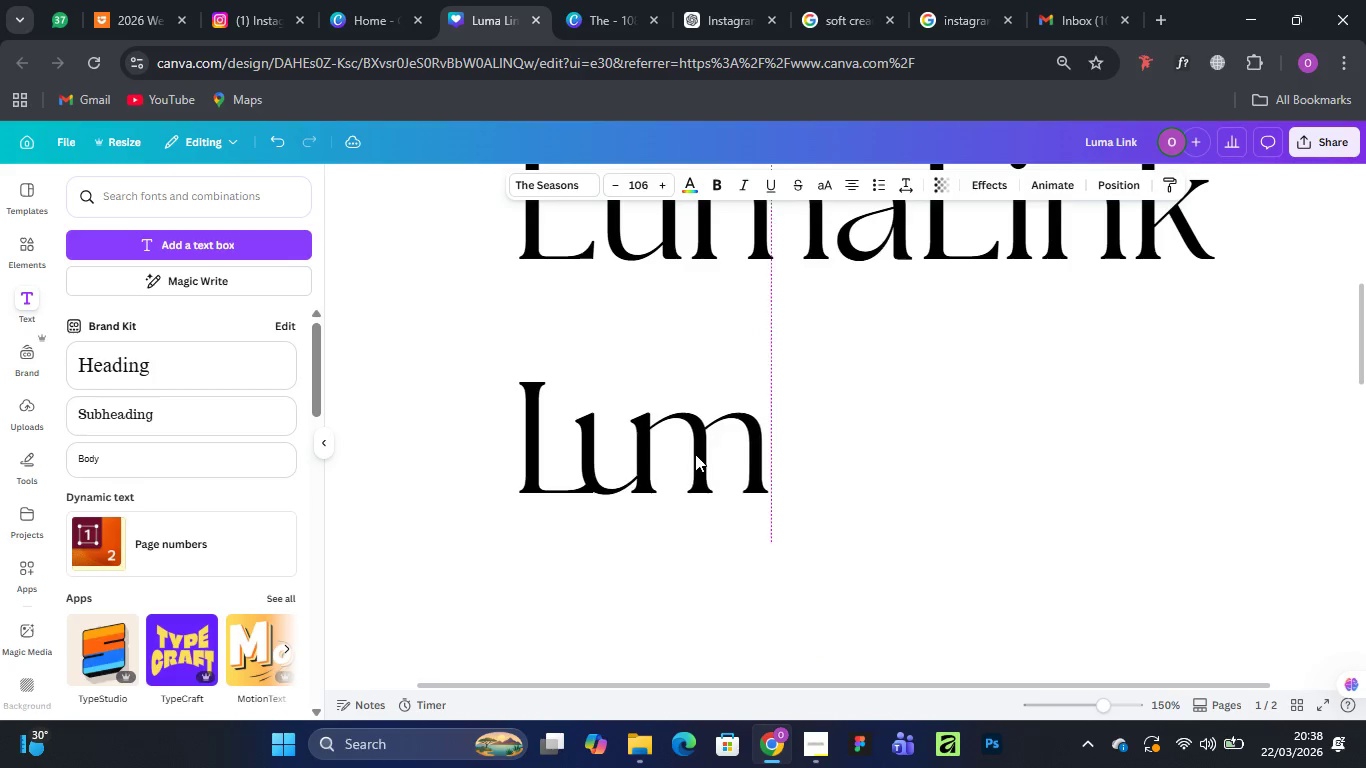 
key(ArrowRight)
 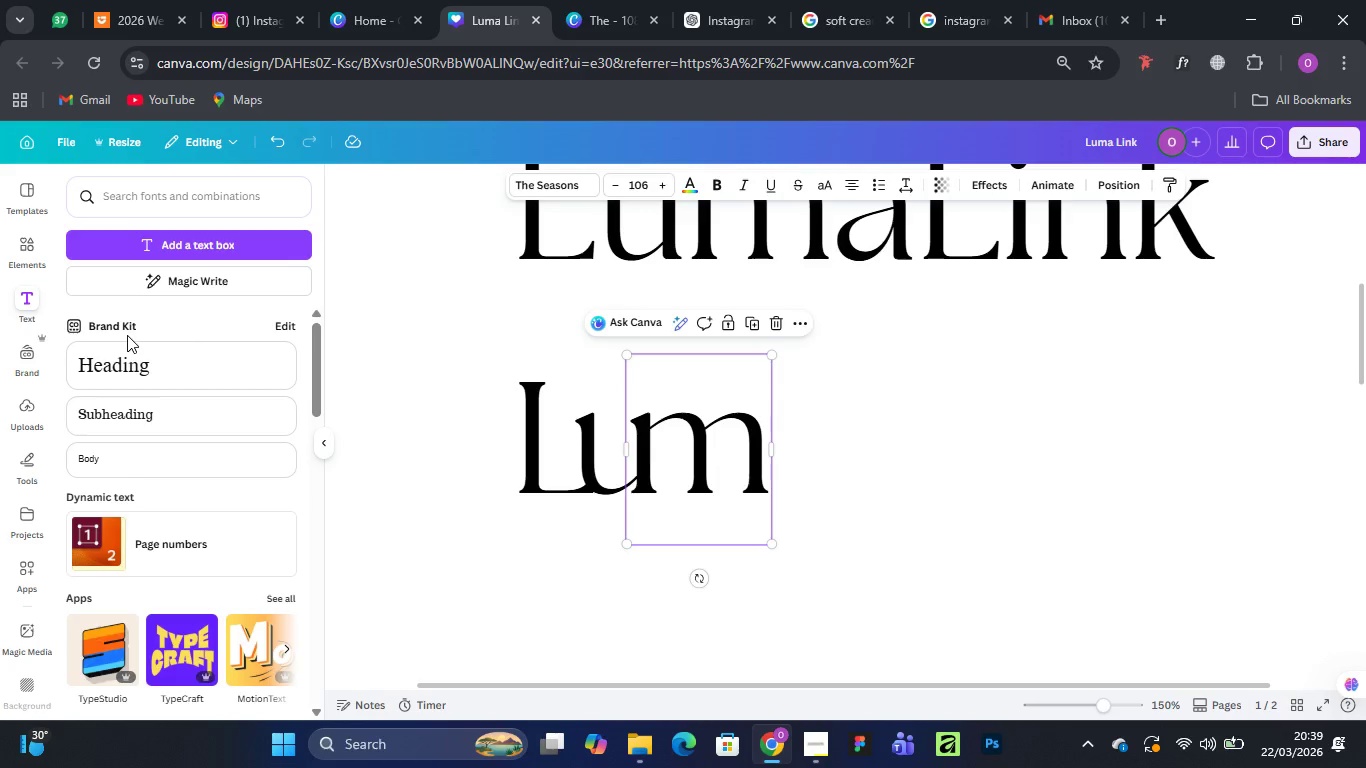 
wait(34.89)
 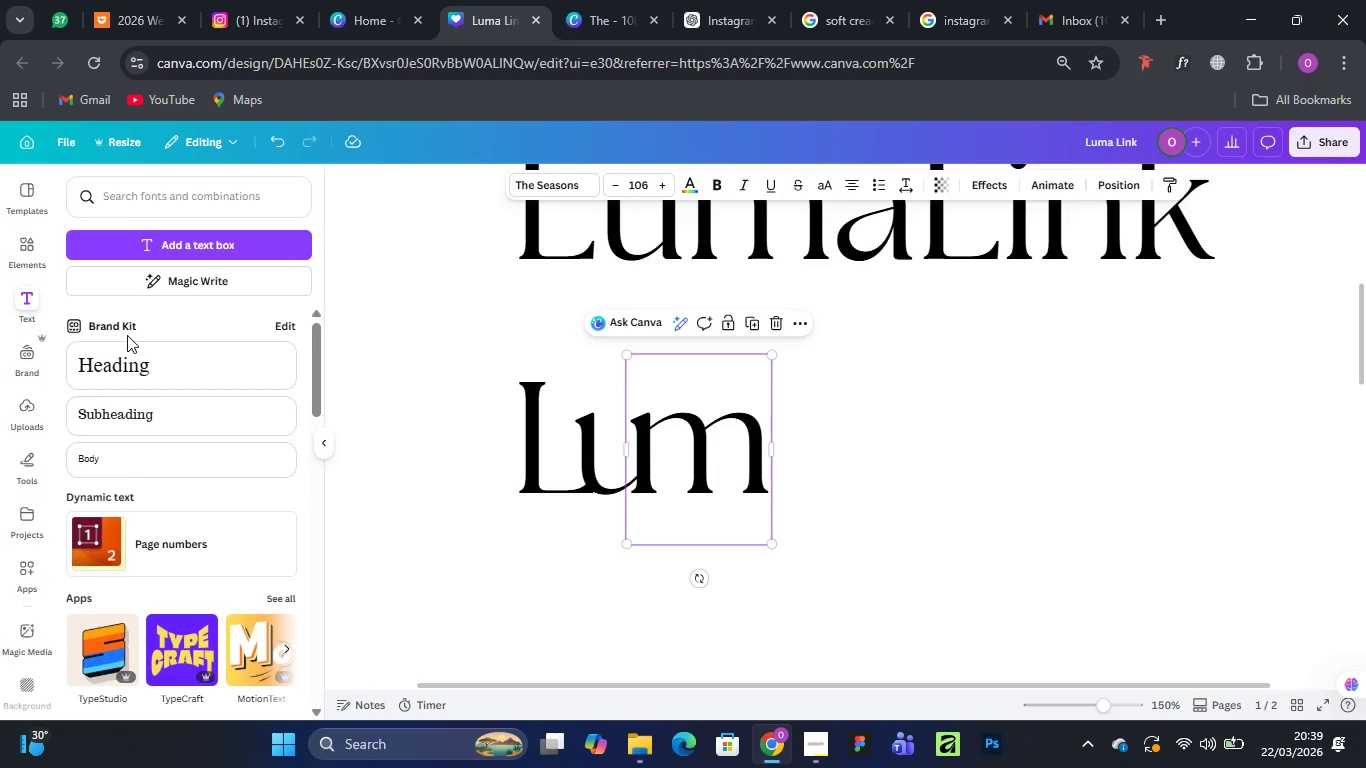 
left_click([987, 399])
 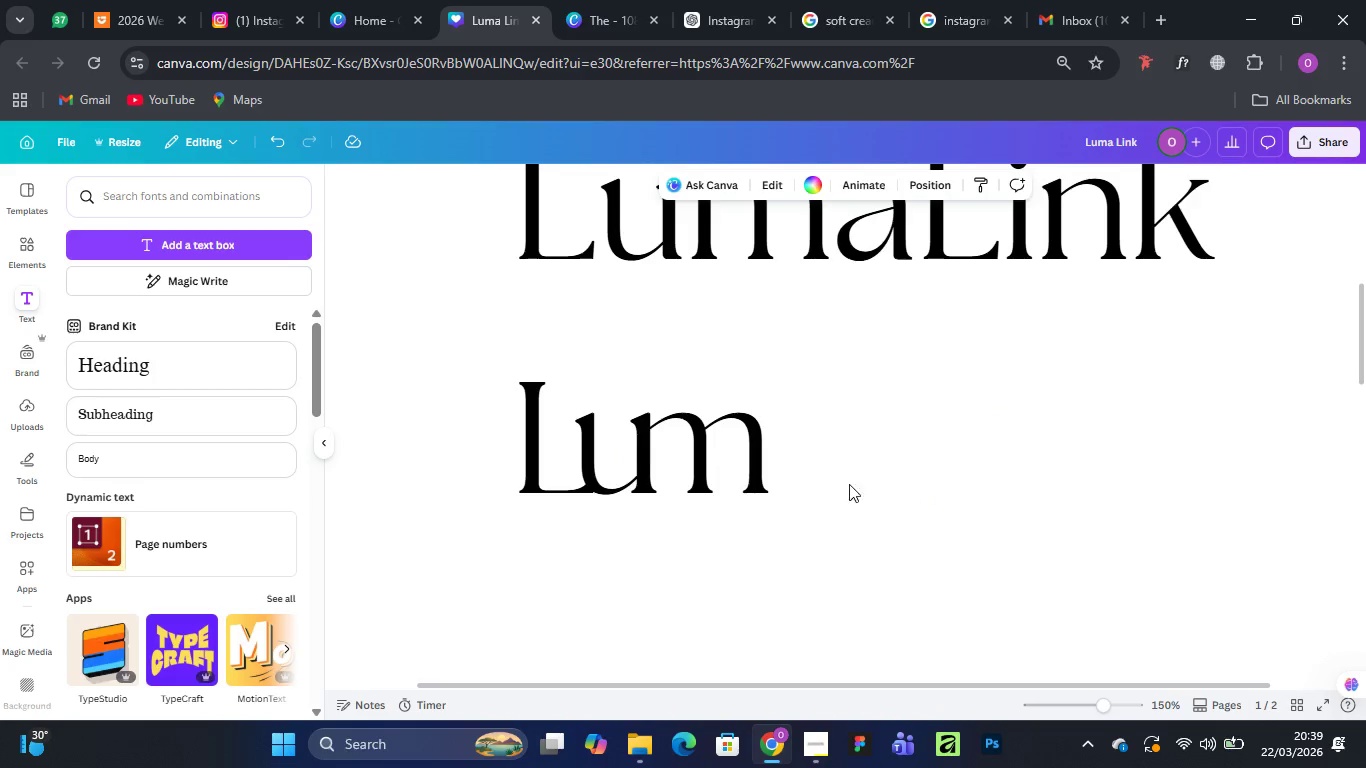 
scroll: coordinate [713, 516], scroll_direction: none, amount: 0.0
 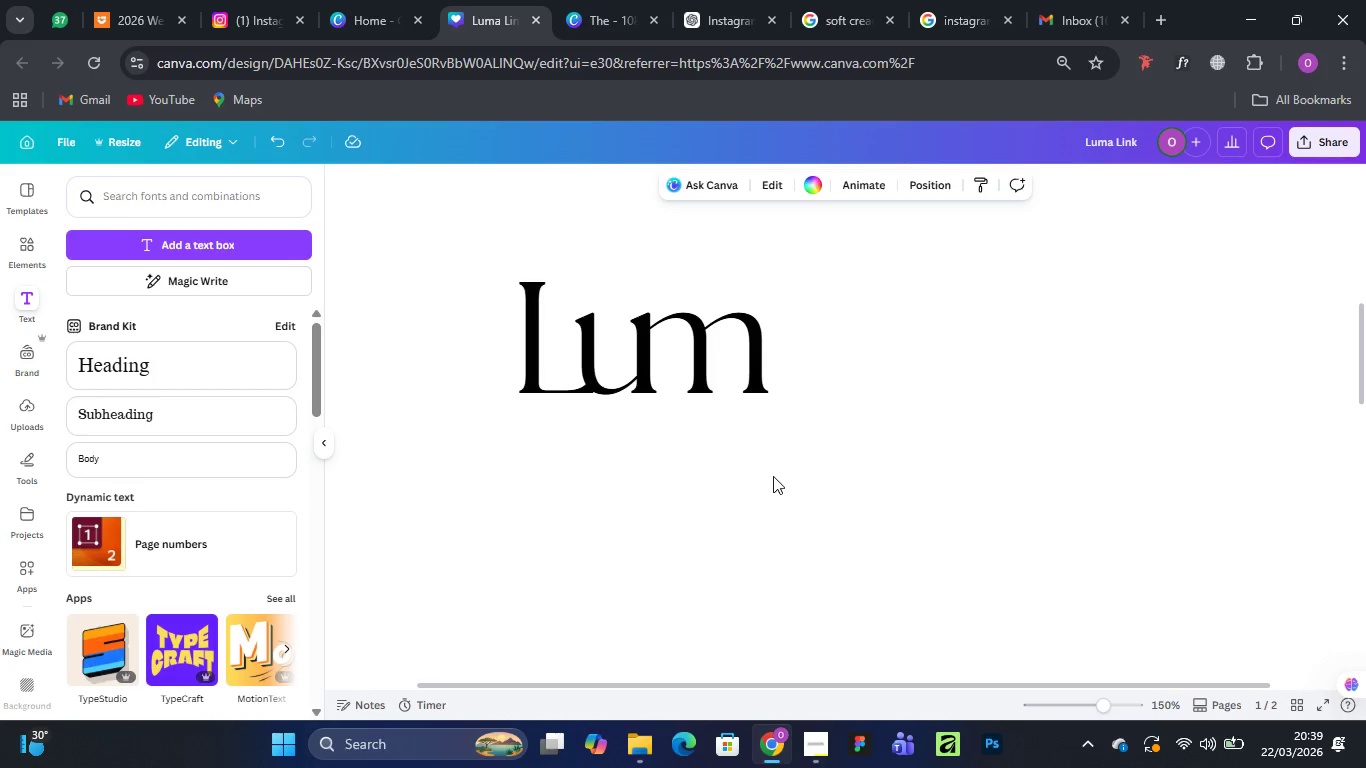 
scroll: coordinate [870, 445], scroll_direction: up, amount: 2.0
 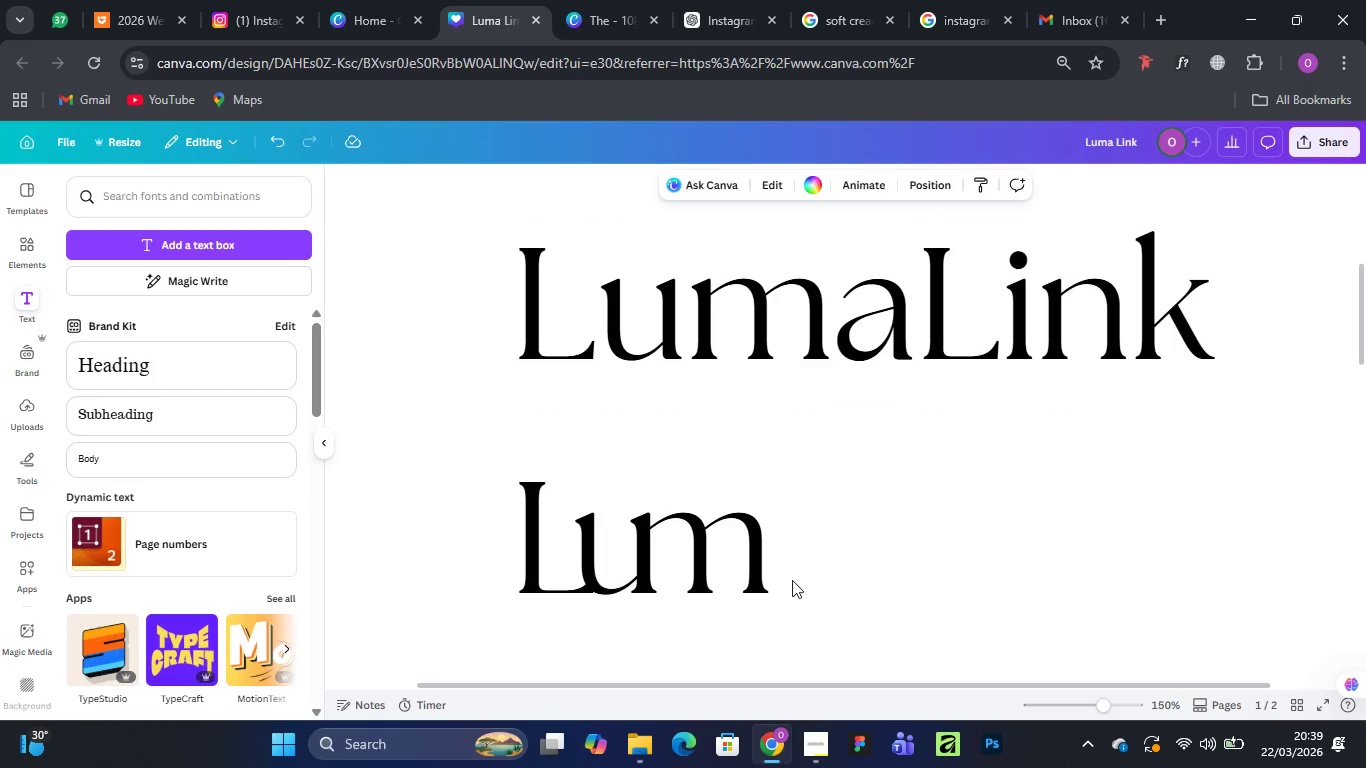 
left_click([750, 562])
 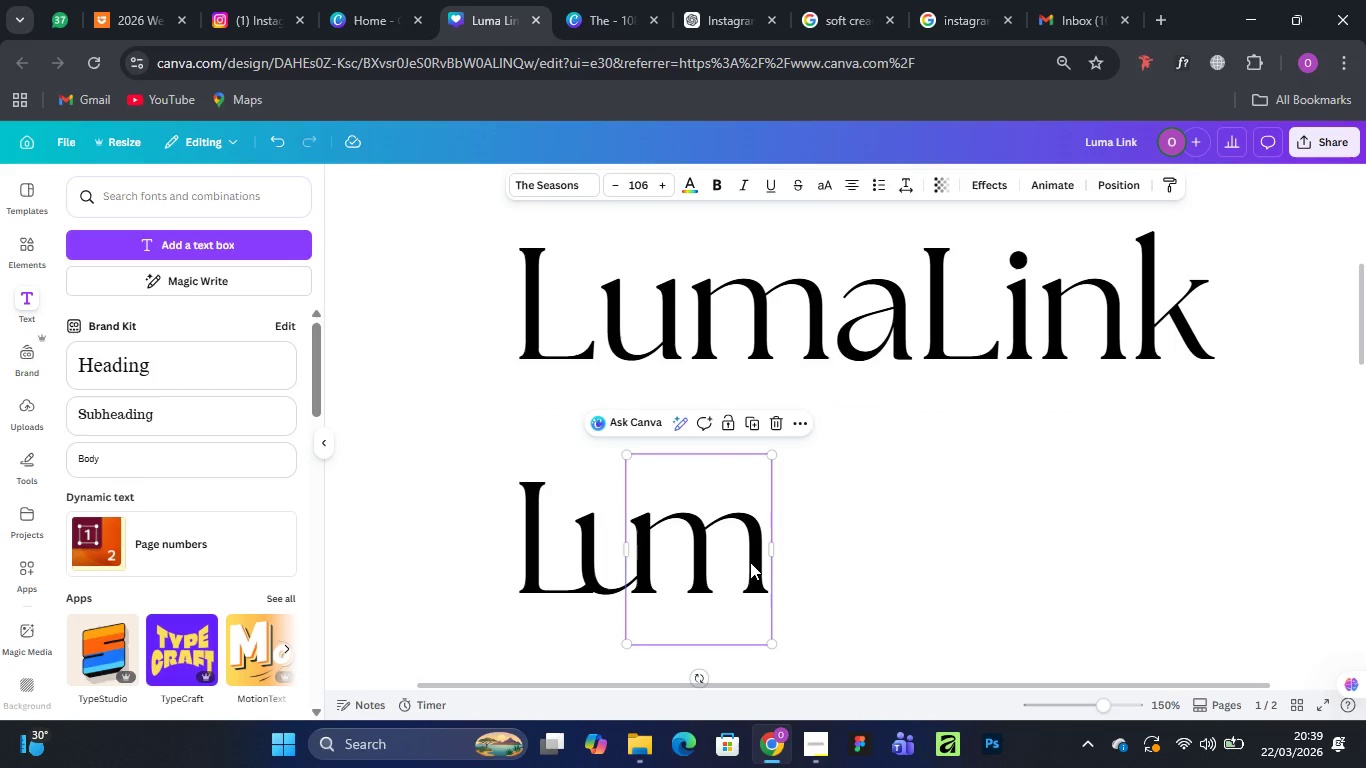 
hold_key(key=AltLeft, duration=1.5)
left_click_drag(start_coordinate=[750, 562], to_coordinate=[900, 563])
 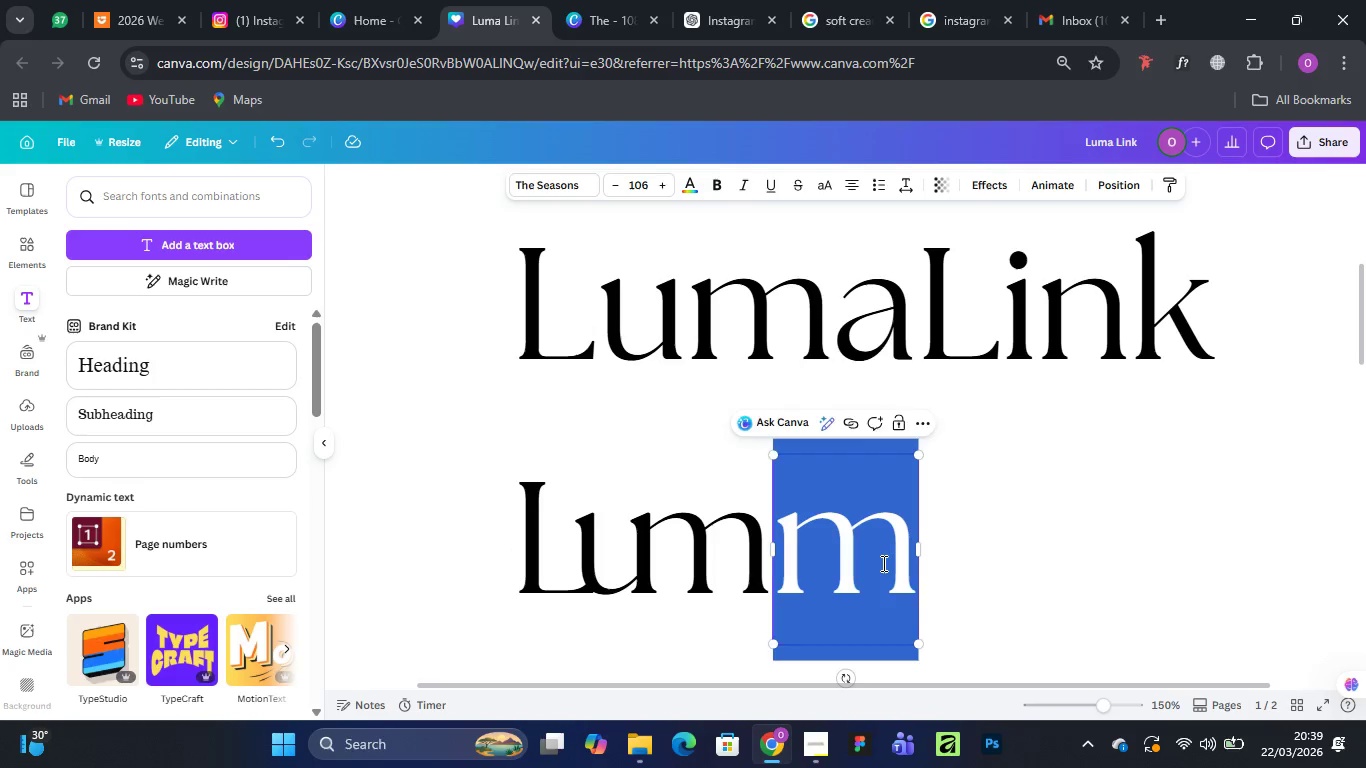 
hold_key(key=AltLeft, duration=1.39)
 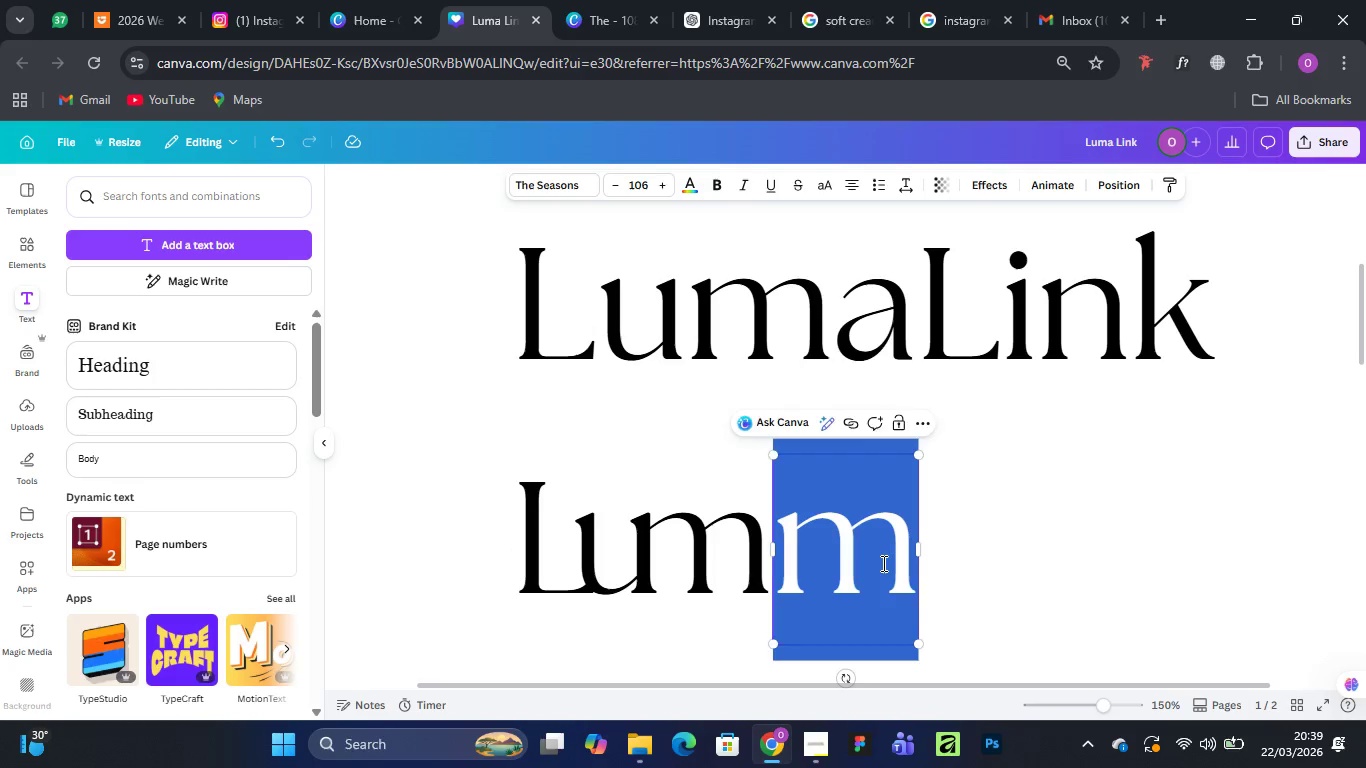 
double_click([882, 563])
 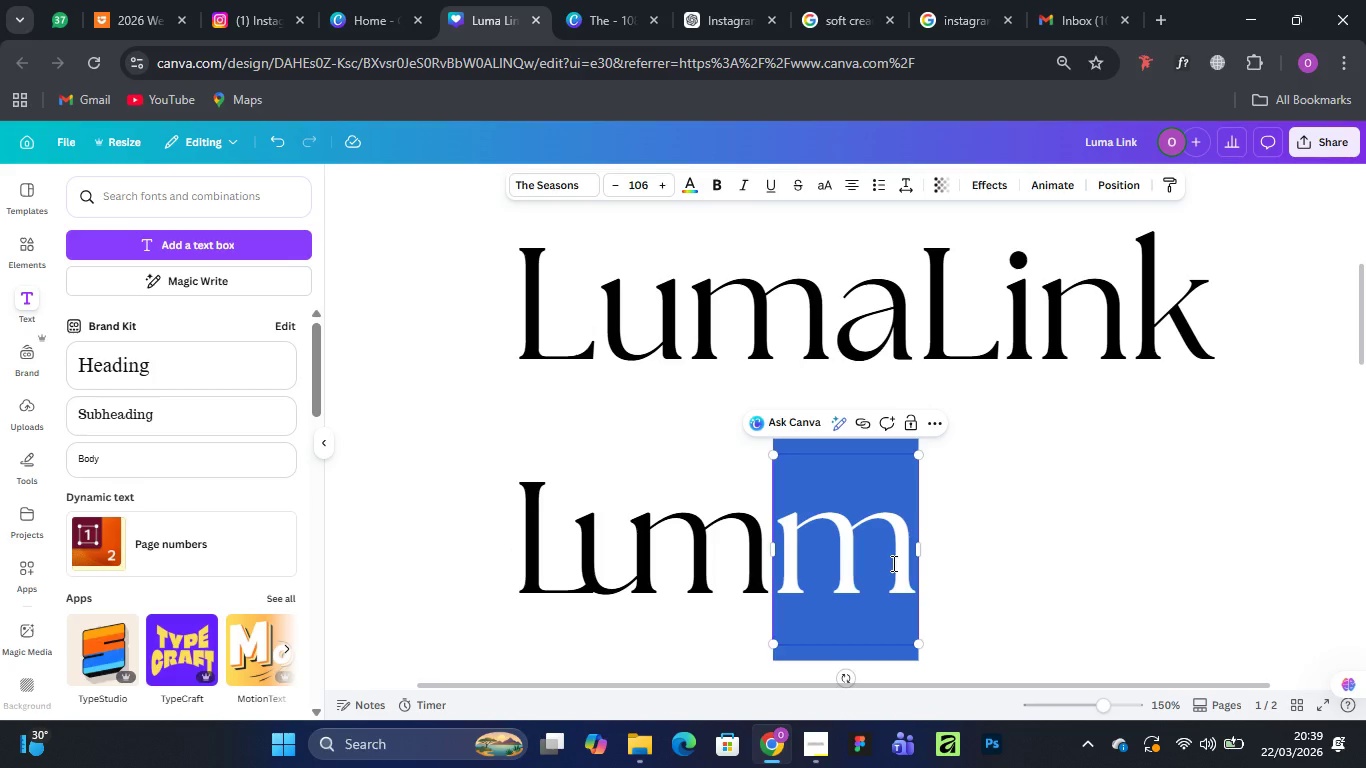 
key(A)
 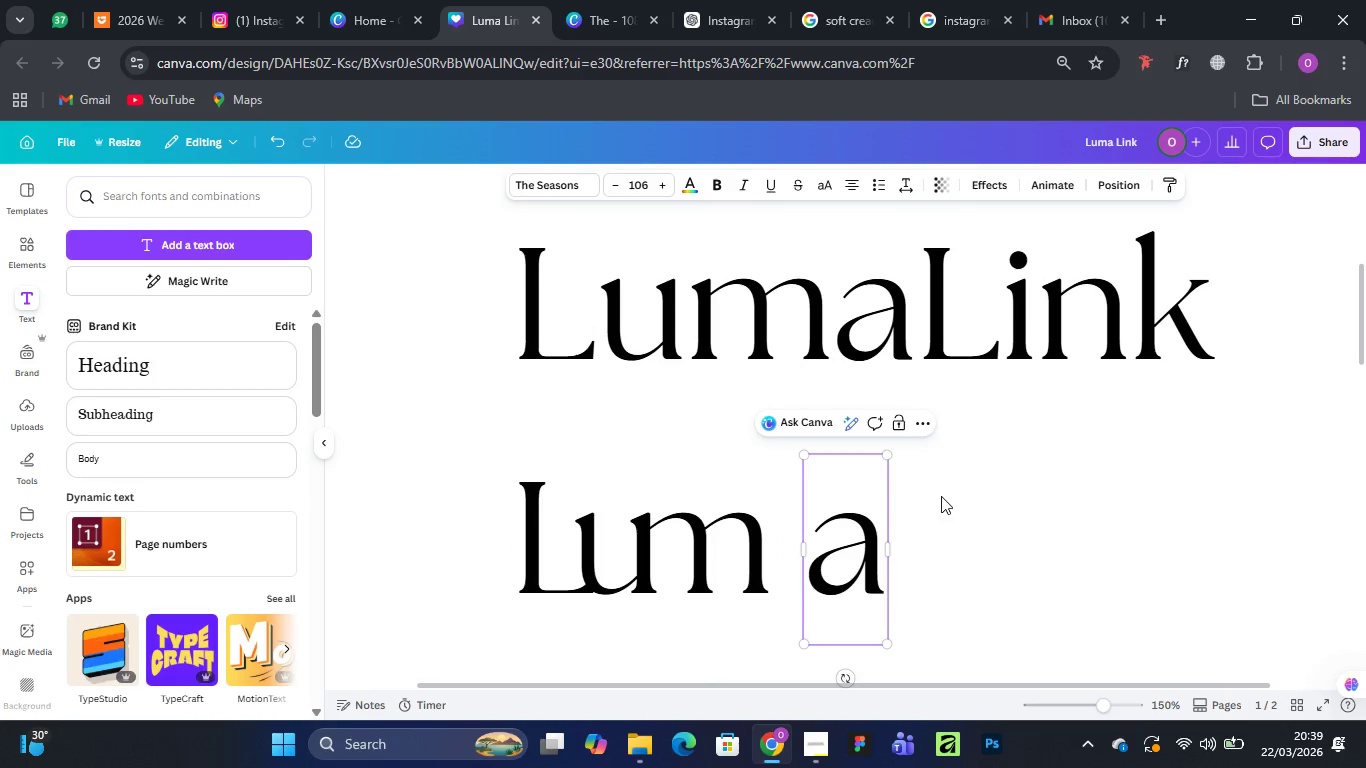 
left_click([1020, 463])
 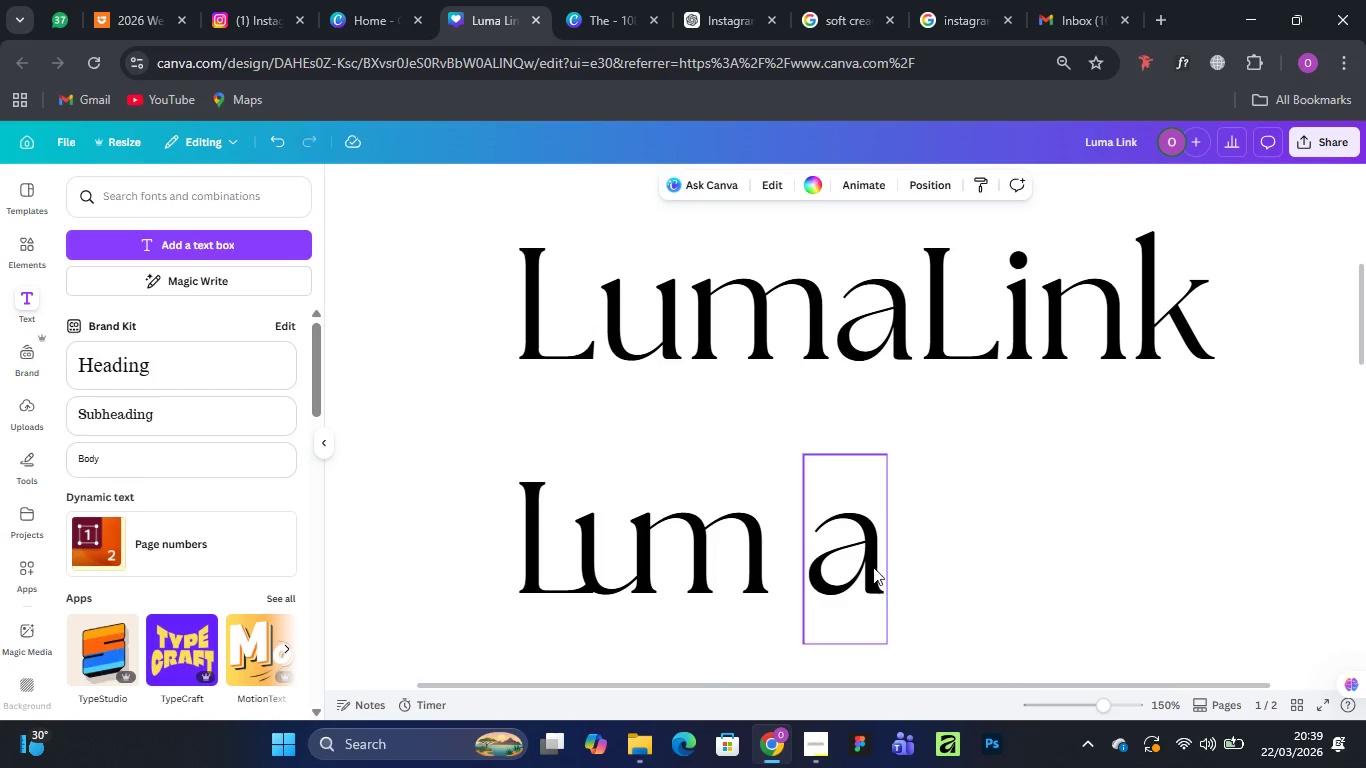 
left_click([873, 567])
 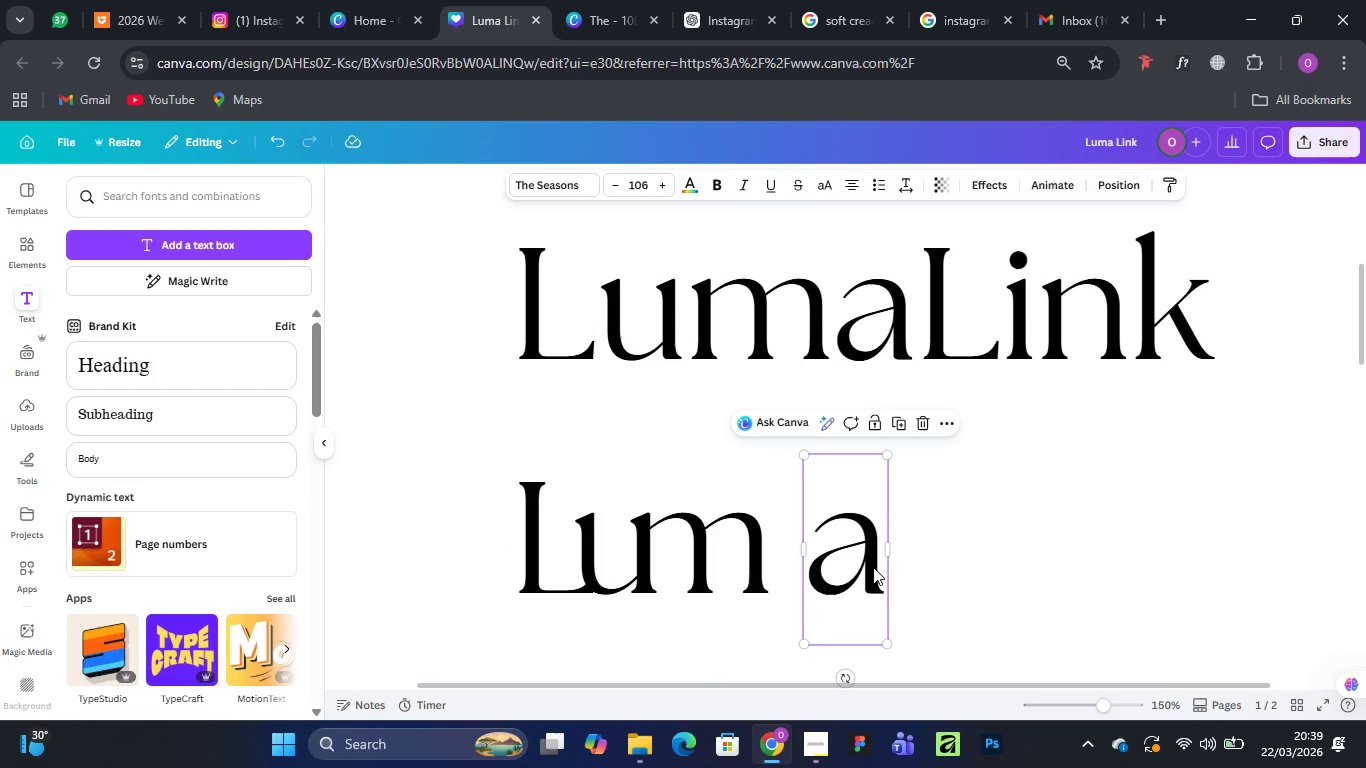 
hold_key(key=ArrowLeft, duration=0.7)
 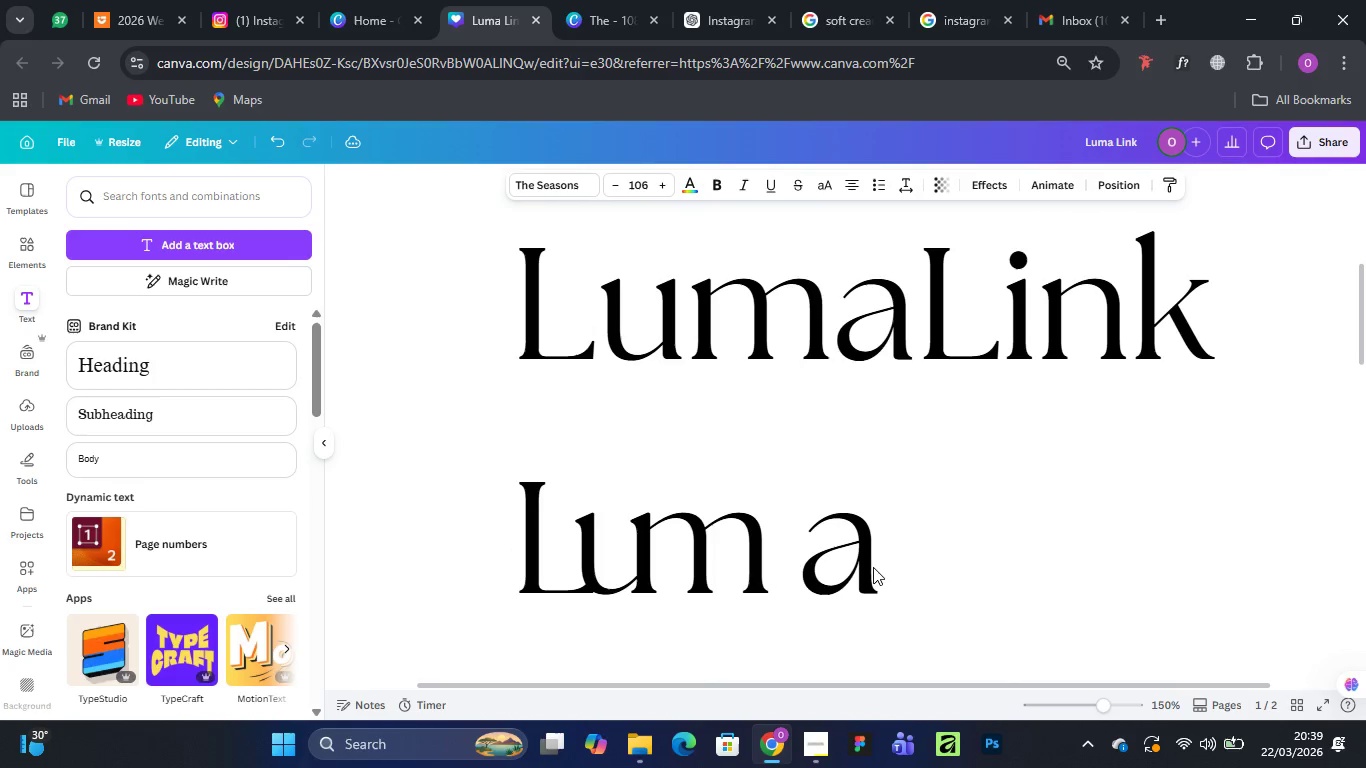 
hold_key(key=ArrowLeft, duration=1.53)
 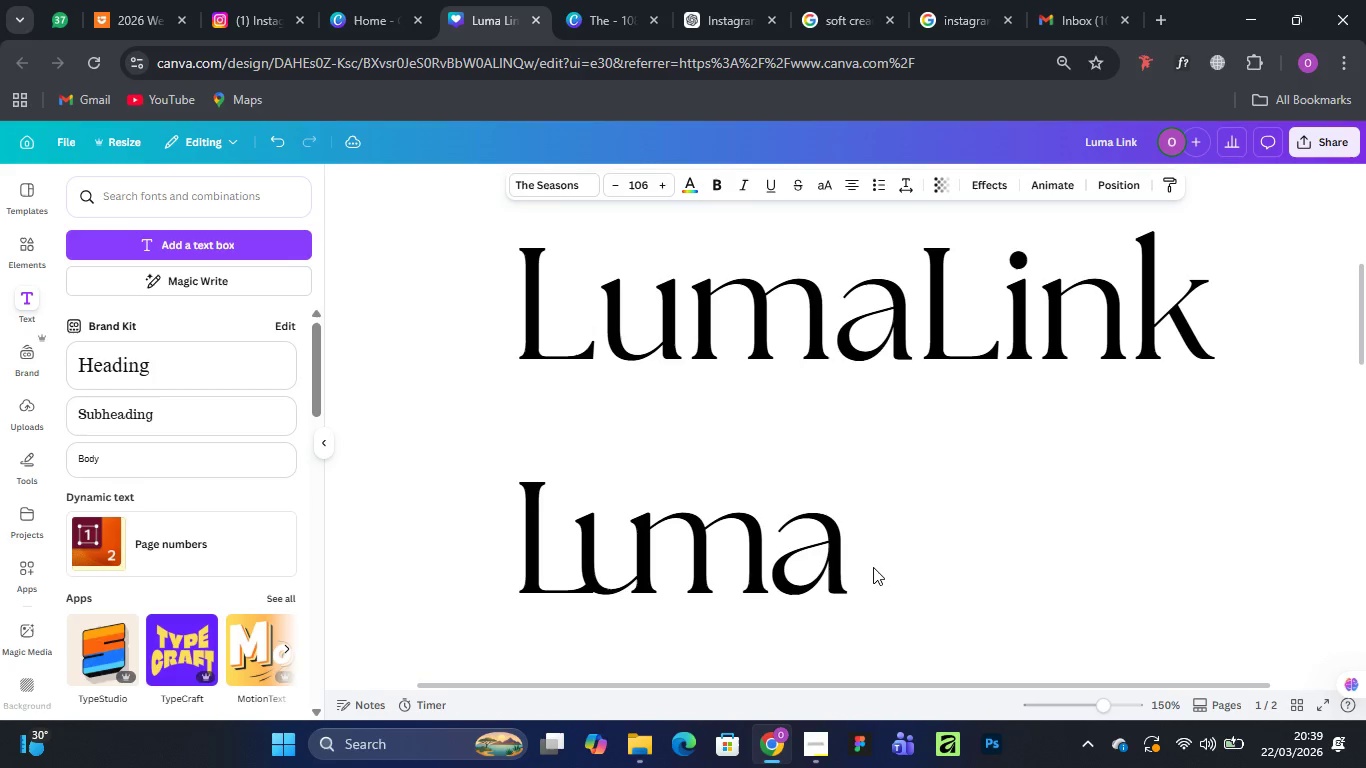 
hold_key(key=ArrowLeft, duration=1.12)
 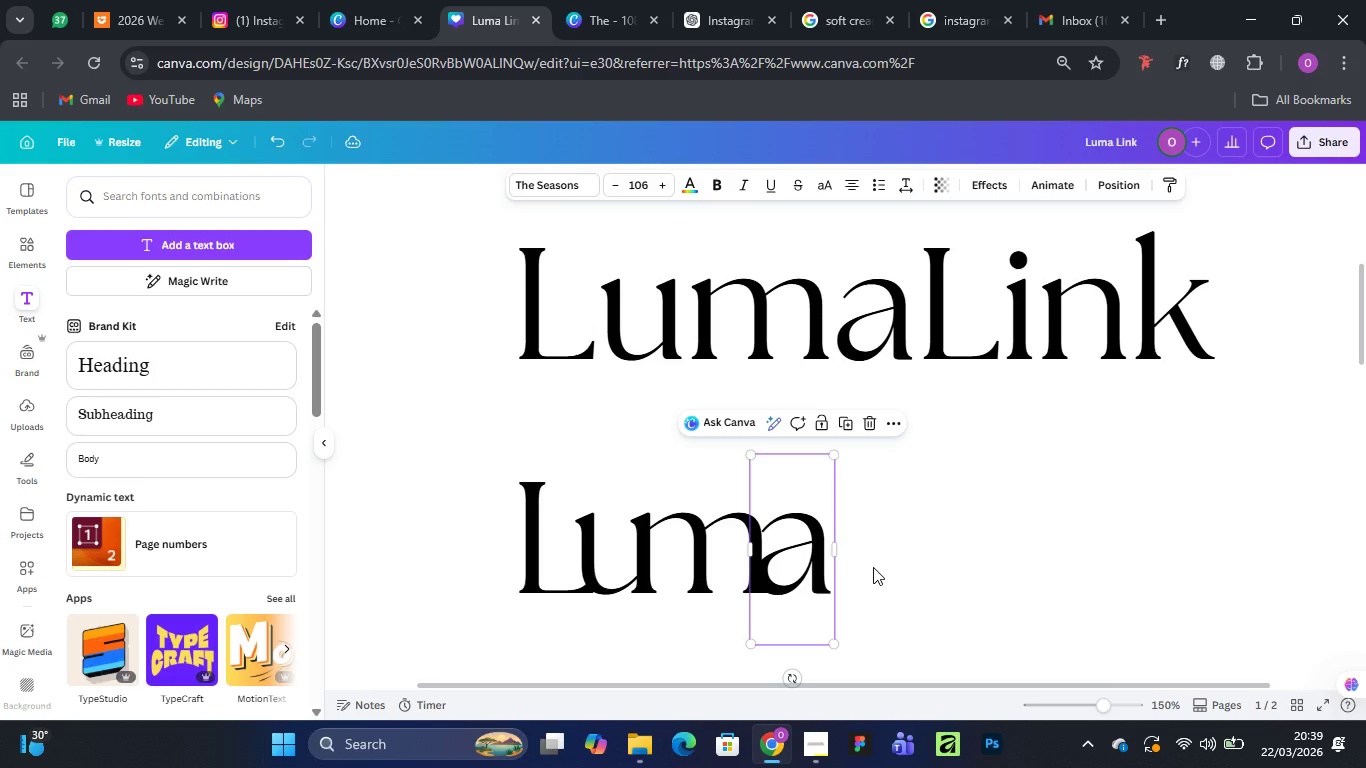 
key(ArrowLeft)
 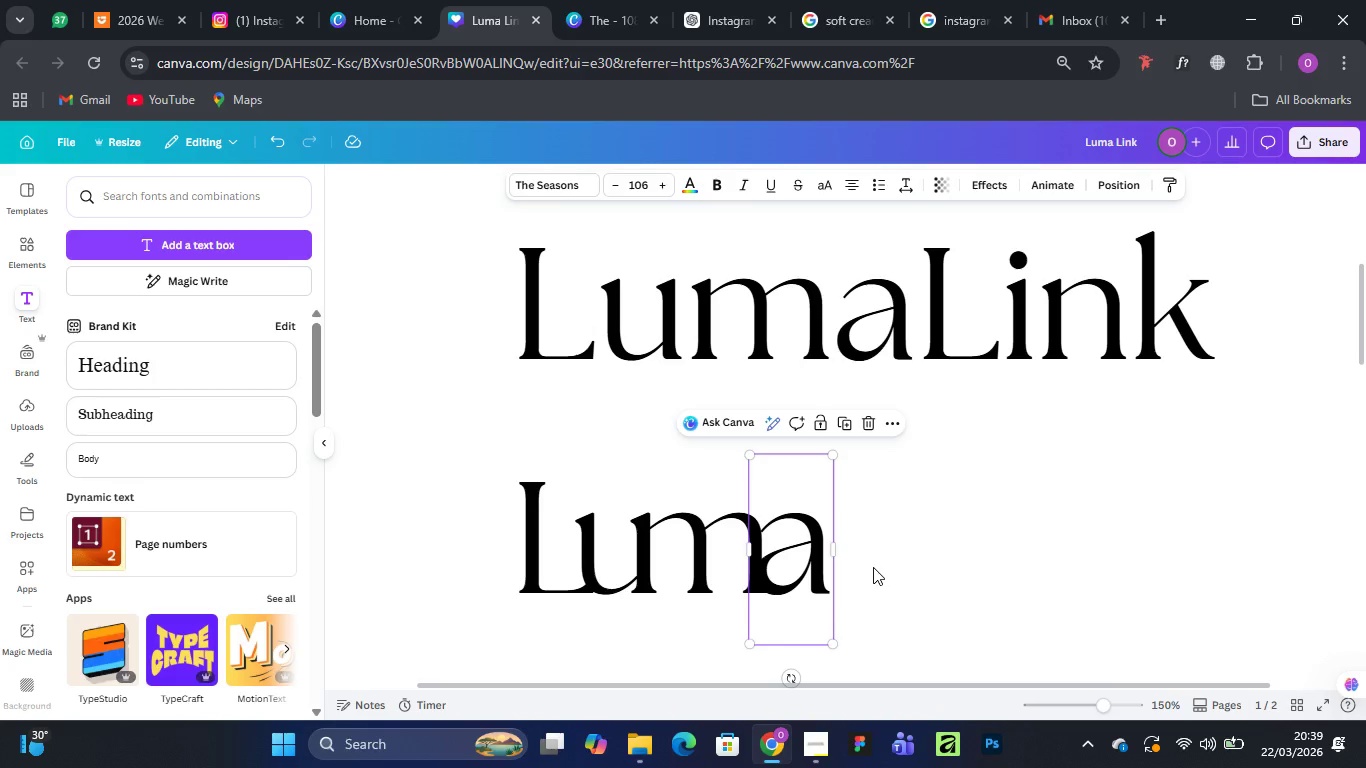 
key(ArrowRight)
 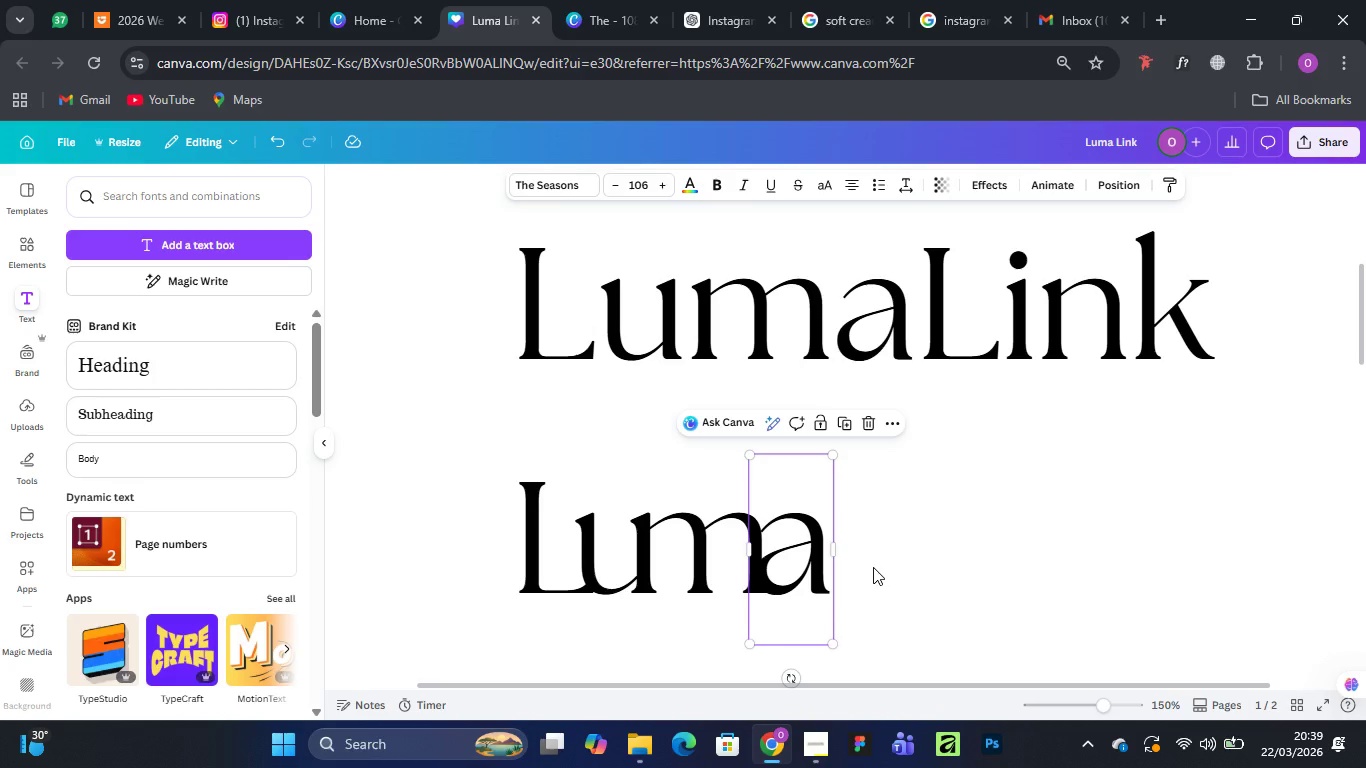 
key(ArrowRight)
 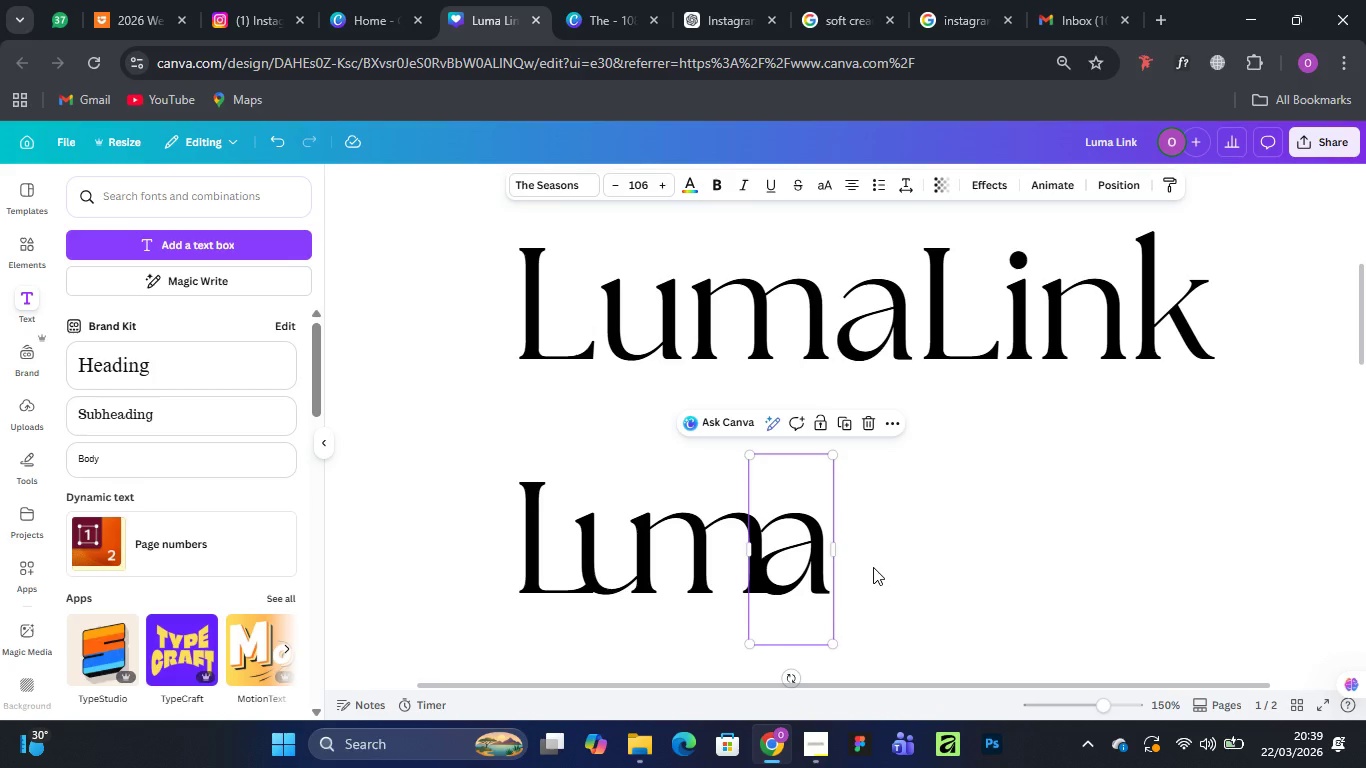 
hold_key(key=ArrowRight, duration=0.84)
 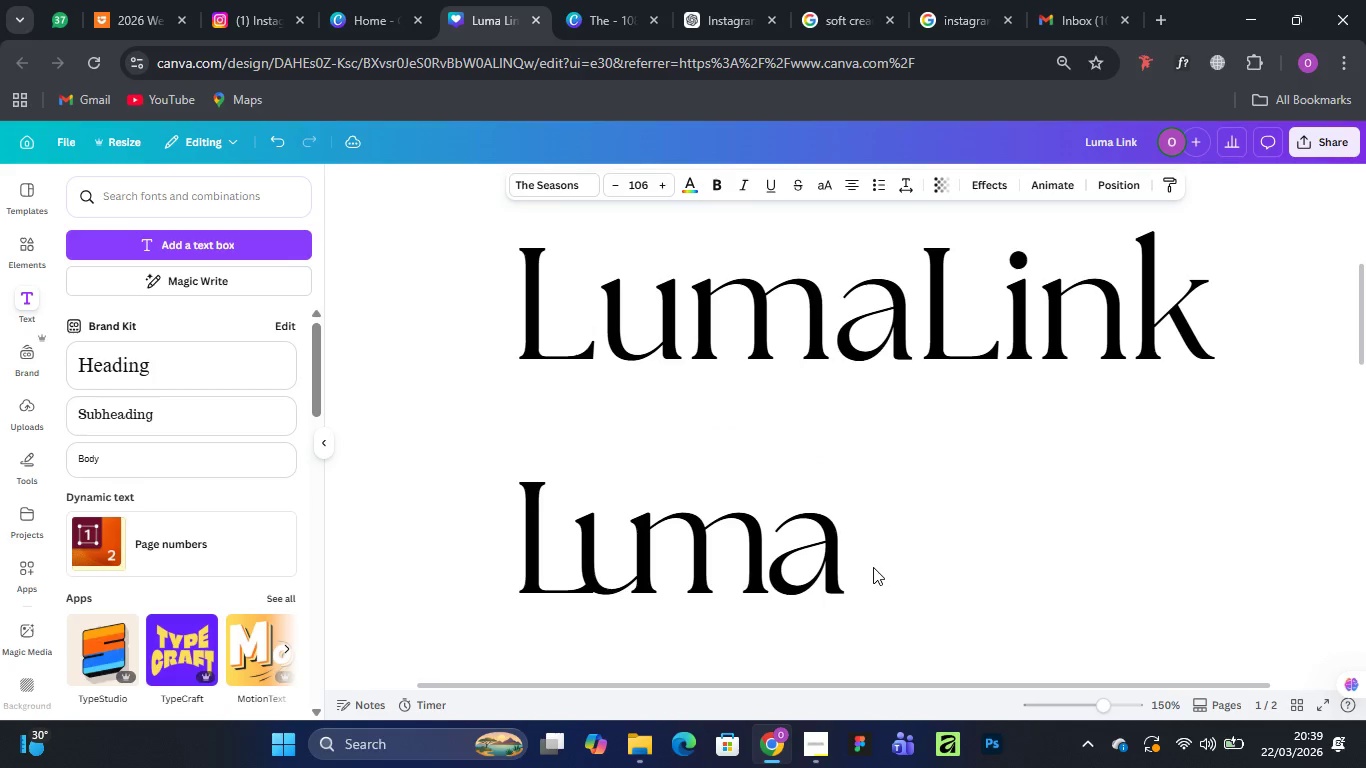 
hold_key(key=ArrowRight, duration=0.72)
 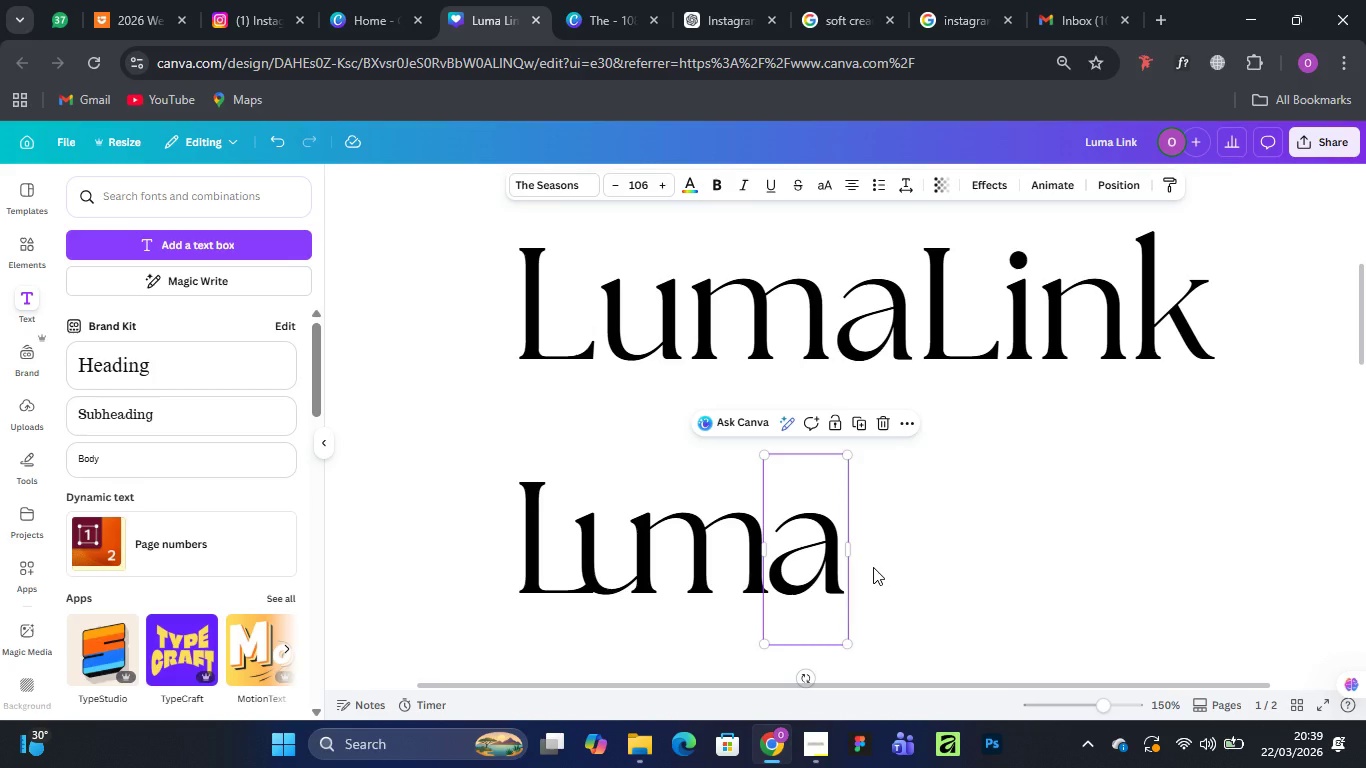 
wait(6.11)
 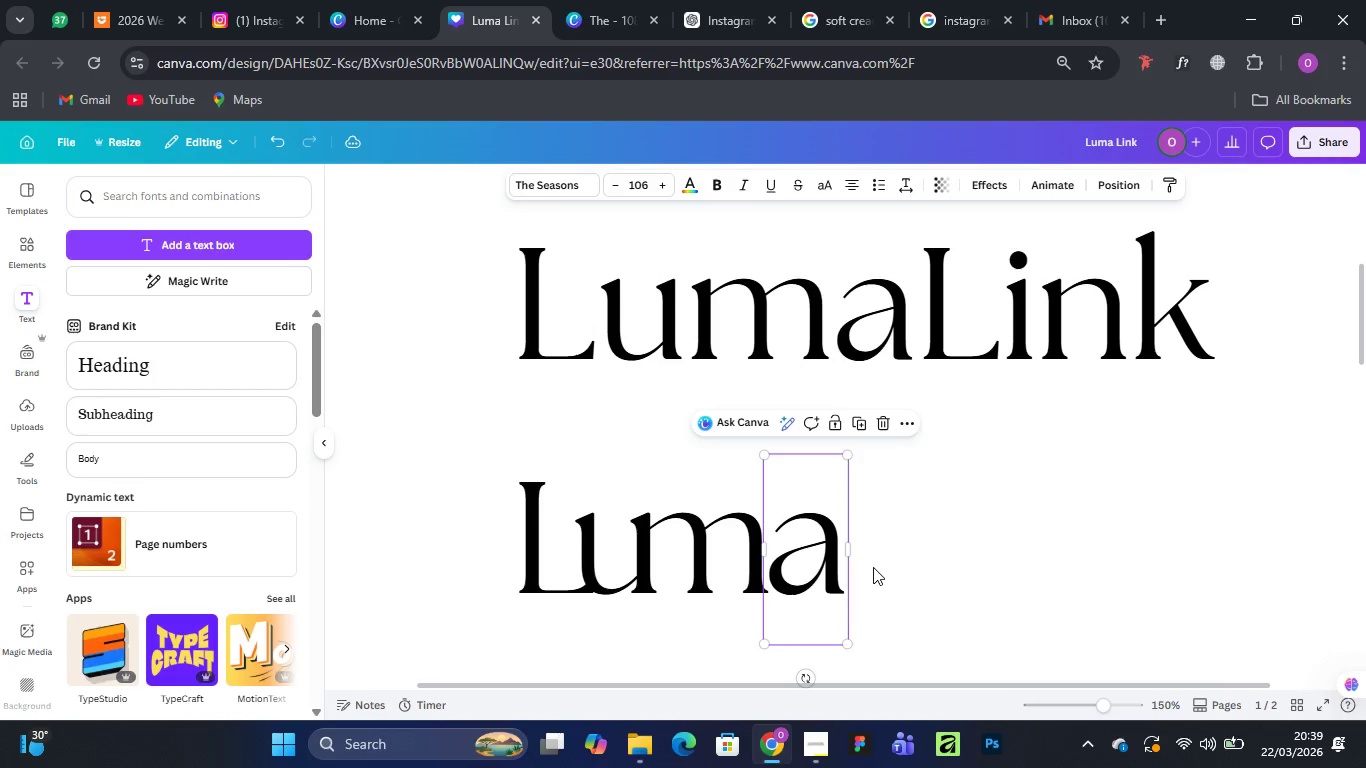 
key(ArrowLeft)
 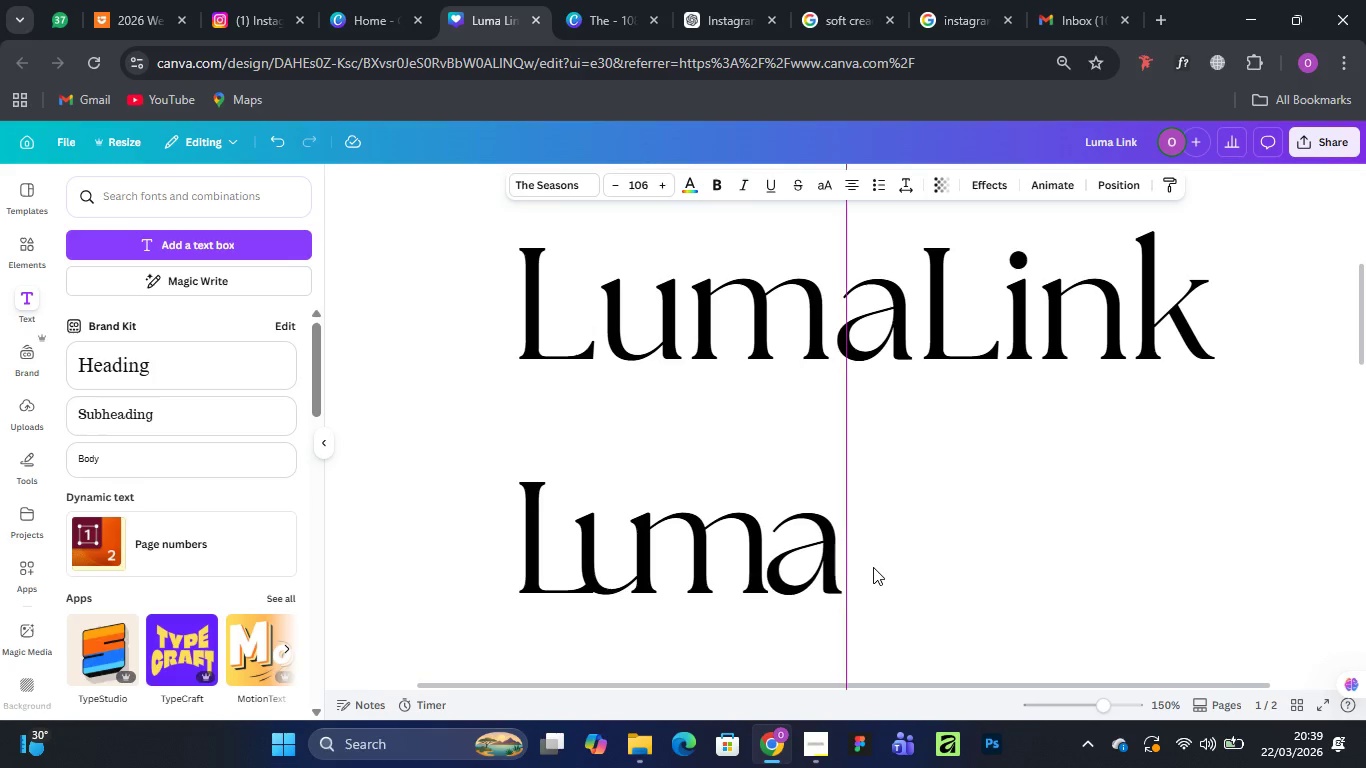 
key(ArrowLeft)
 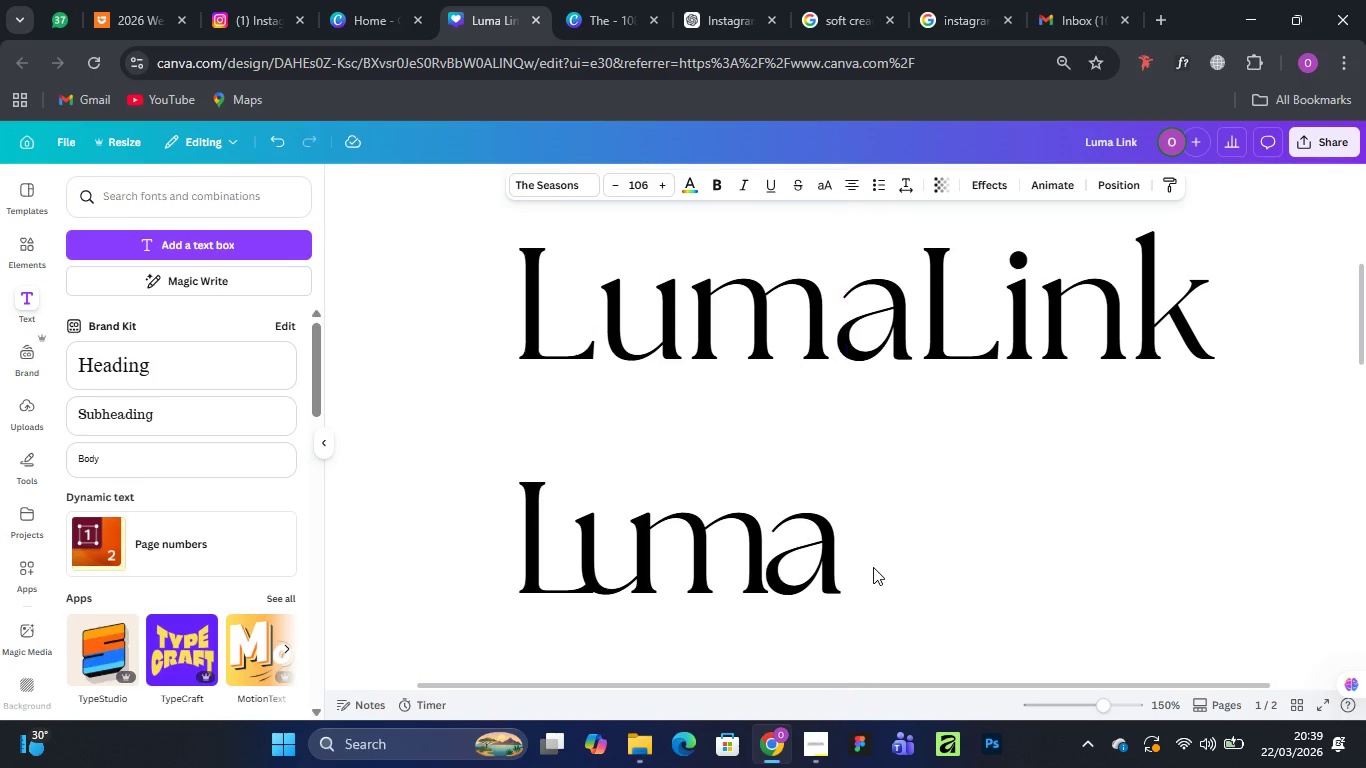 
key(ArrowLeft)
 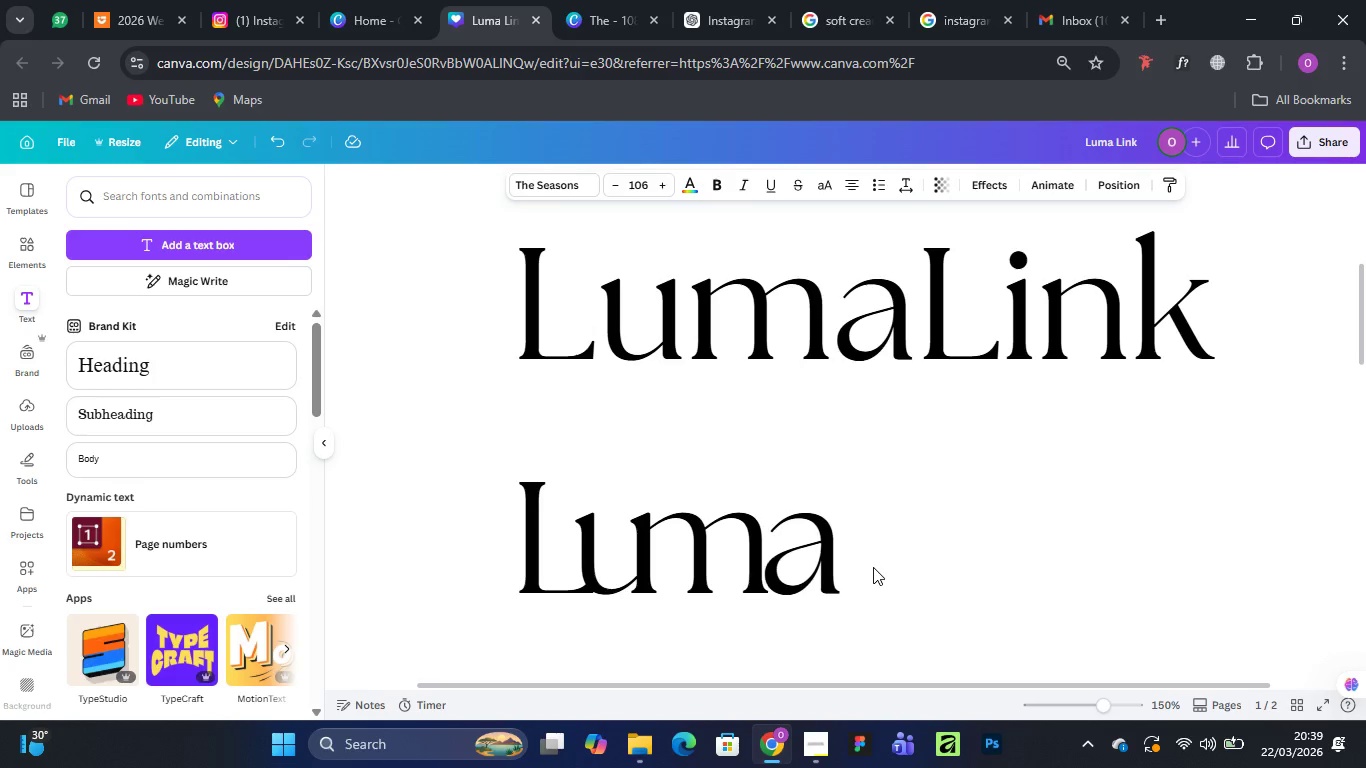 
key(ArrowLeft)
 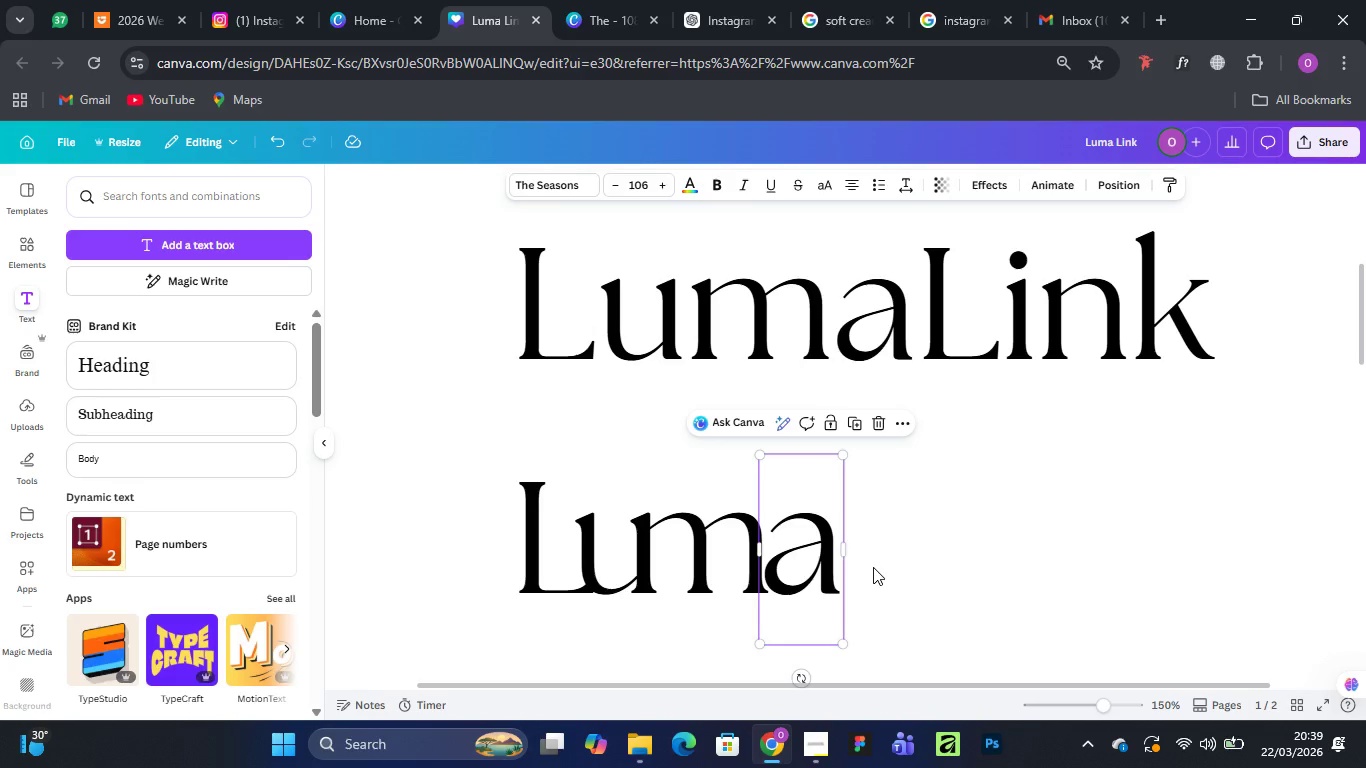 
key(ArrowLeft)
 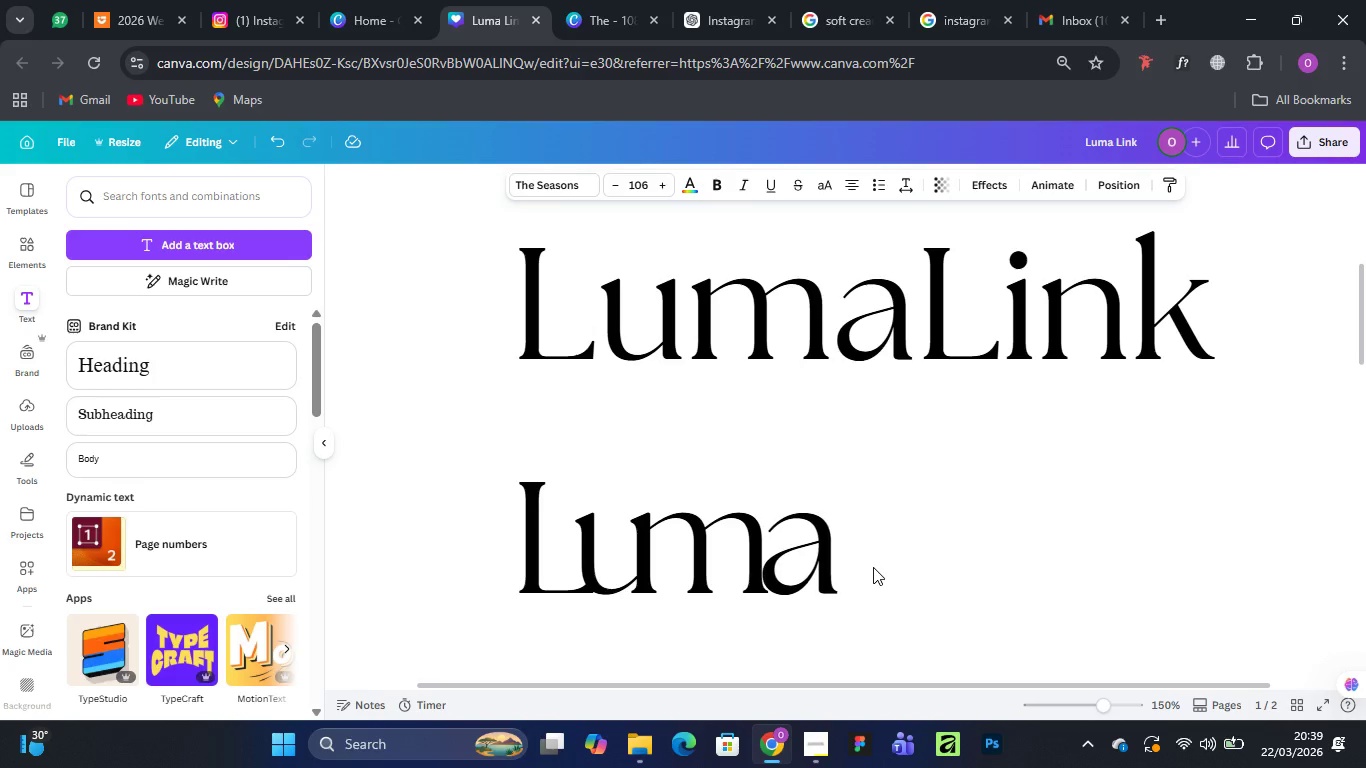 
key(ArrowLeft)
 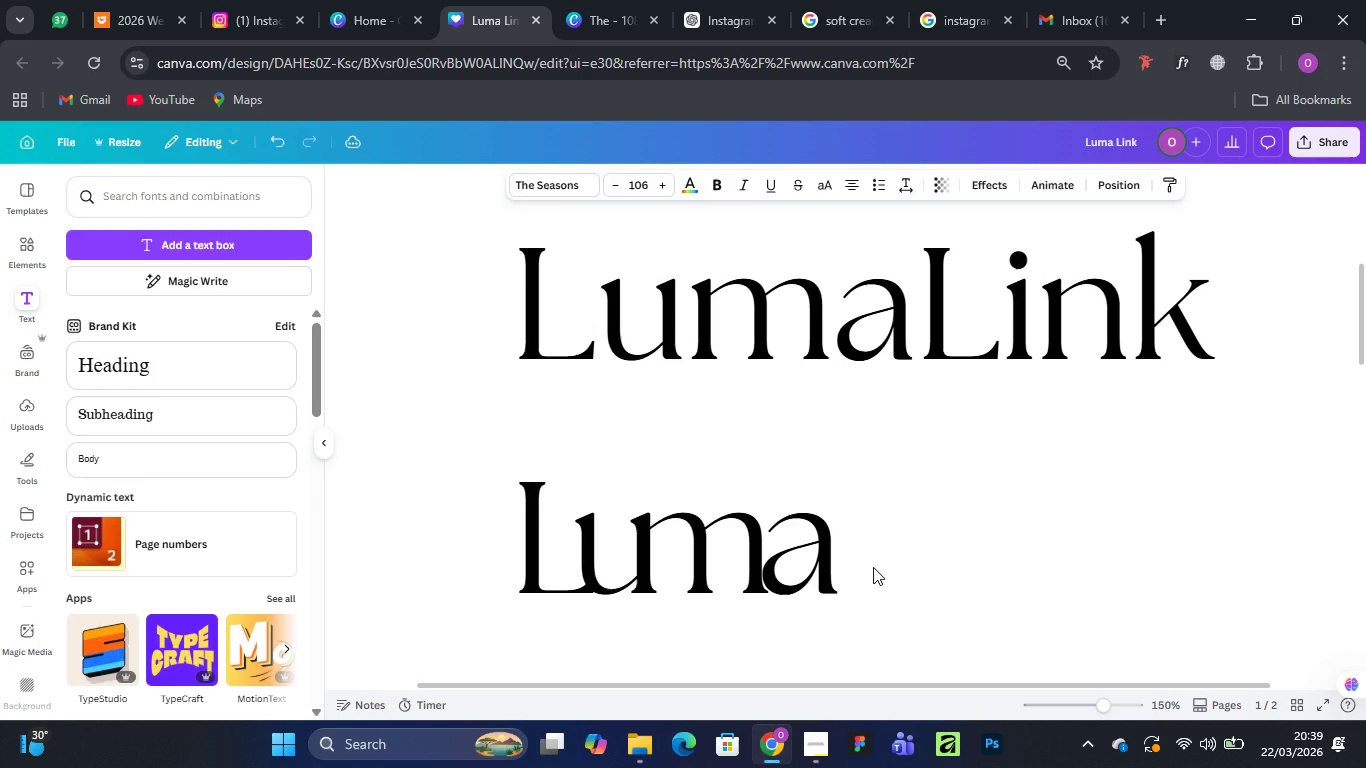 
key(ArrowLeft)
 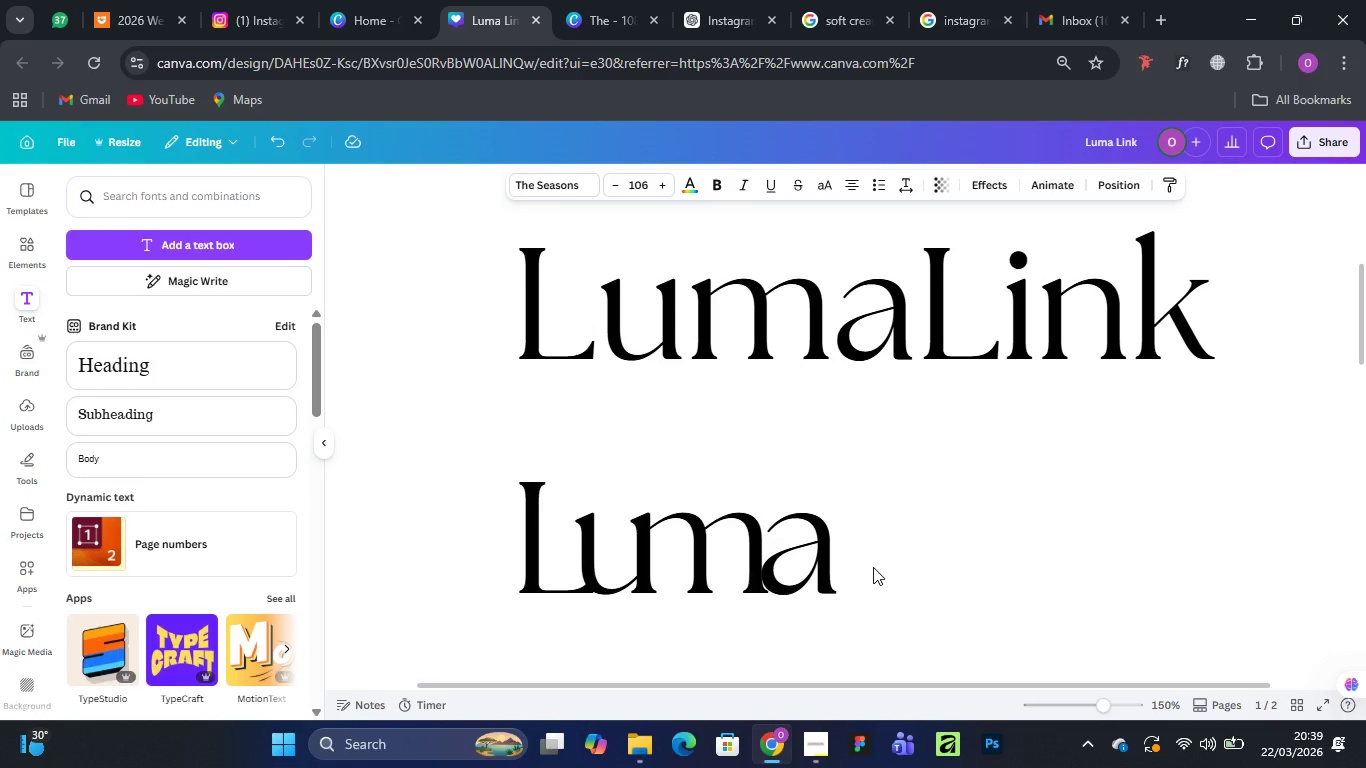 
key(ArrowLeft)
 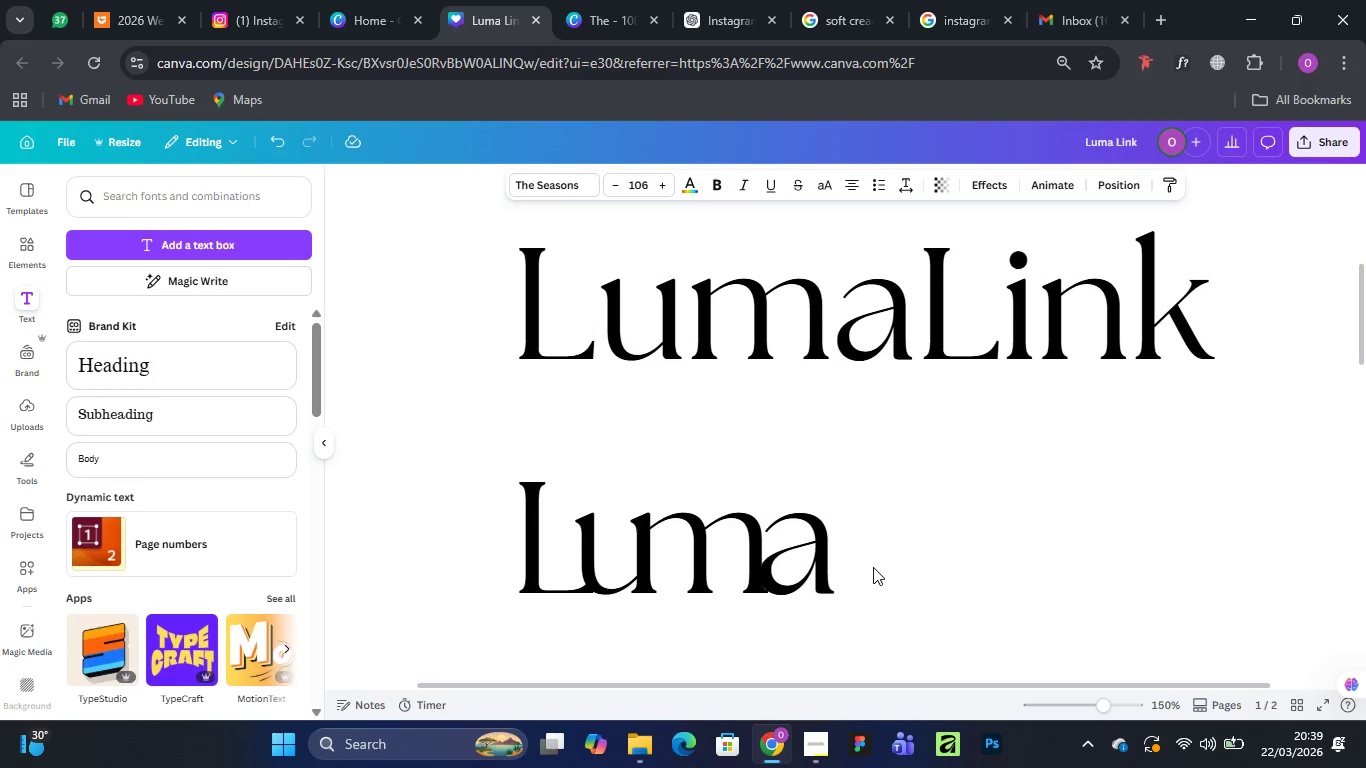 
key(ArrowLeft)
 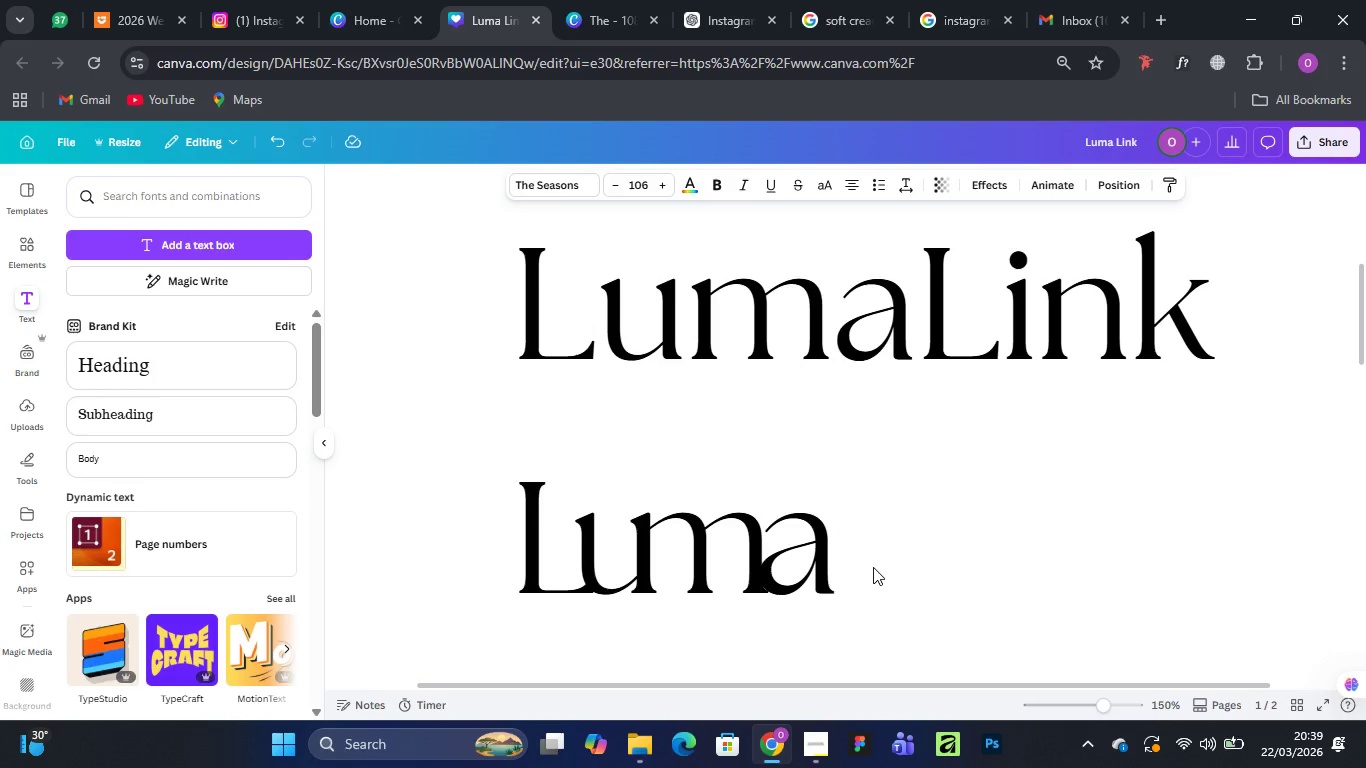 
key(ArrowLeft)
 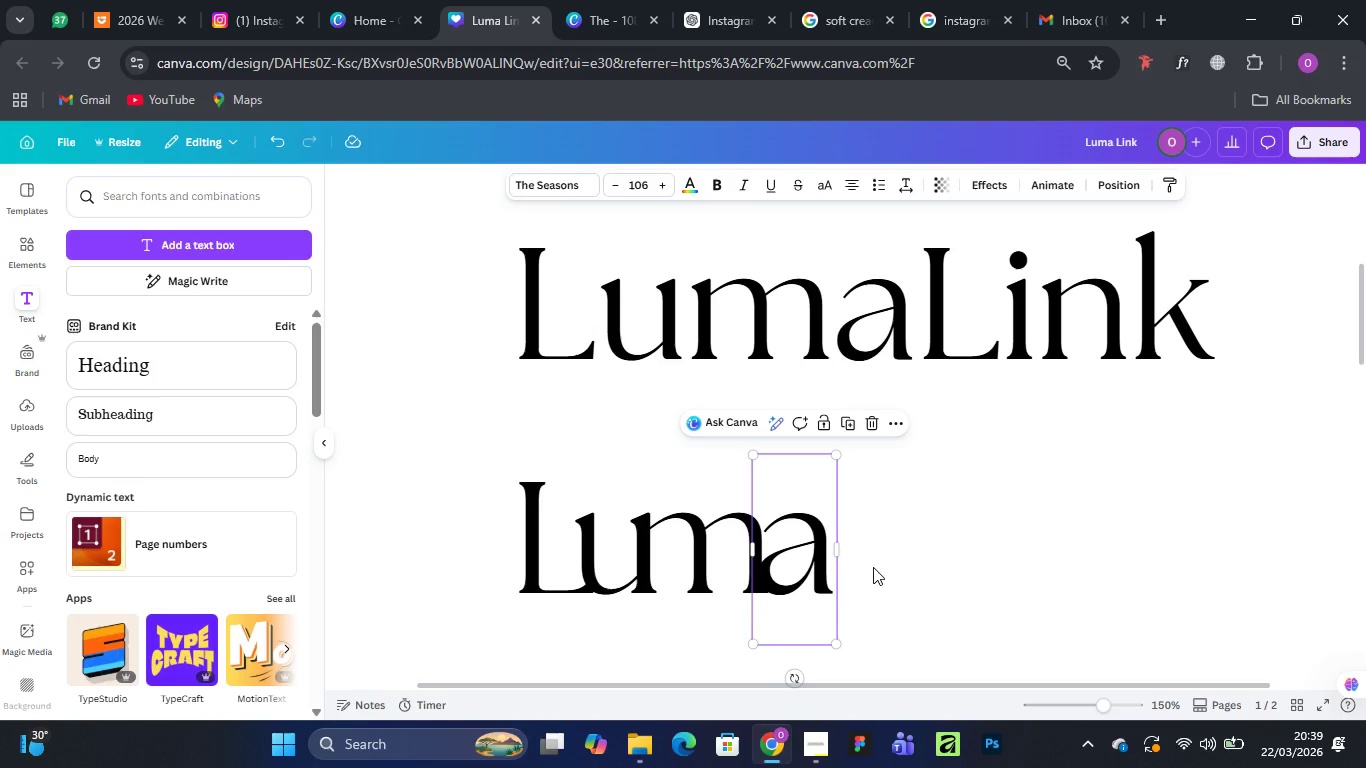 
key(ArrowLeft)
 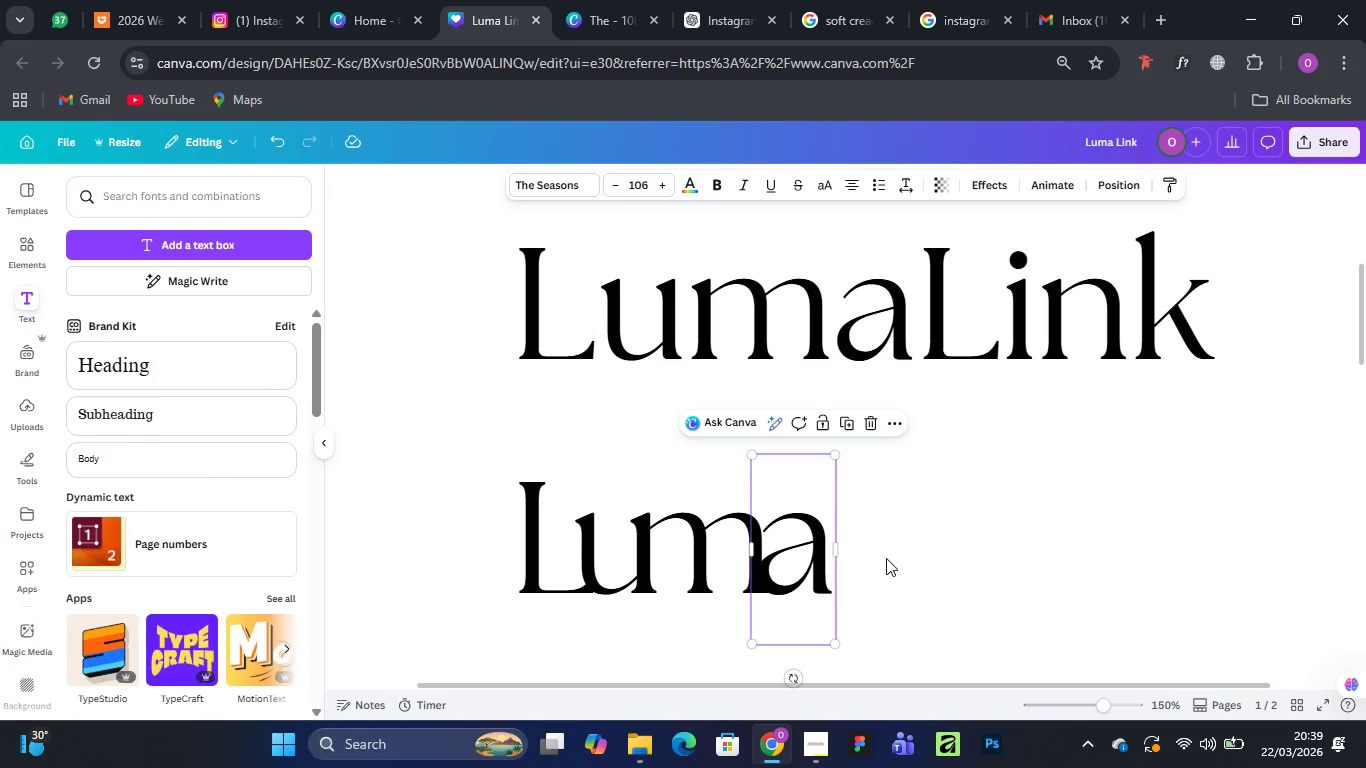 
left_click([966, 474])
 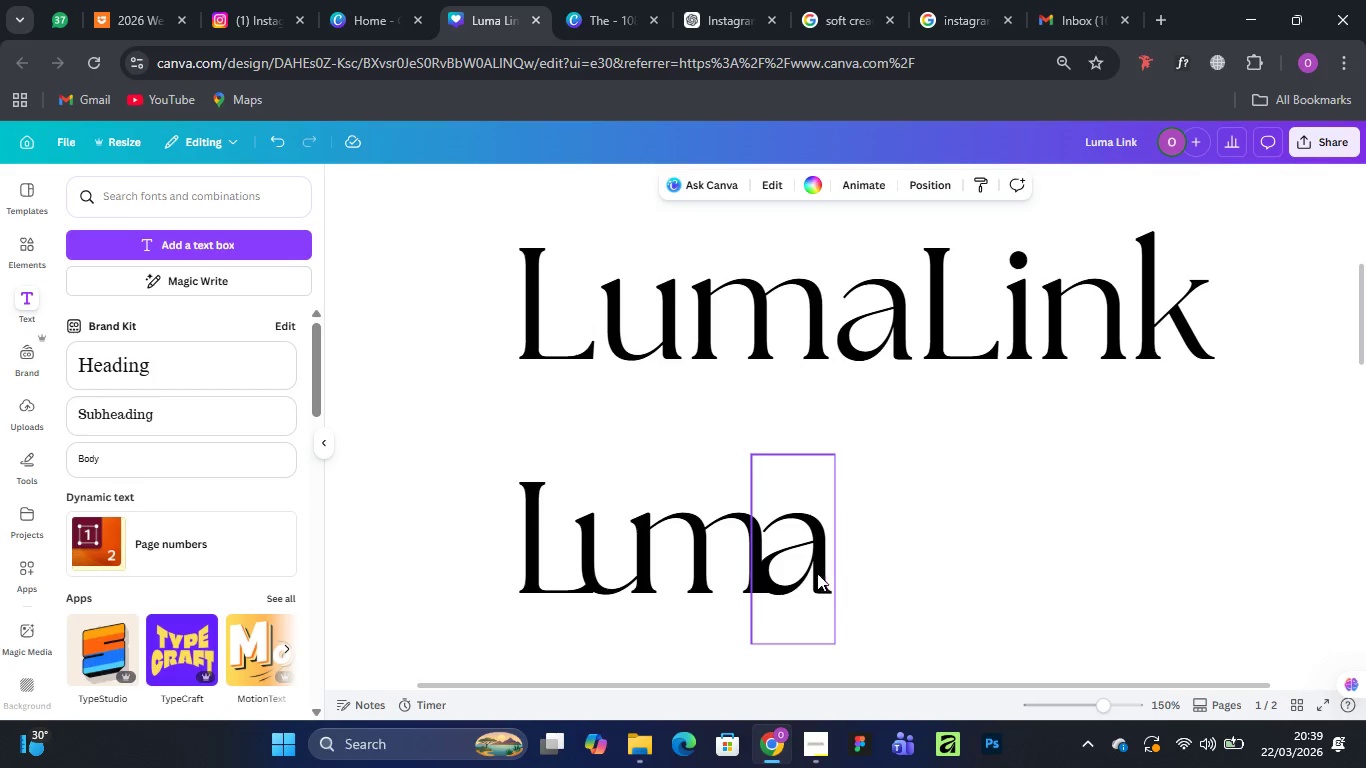 
left_click([814, 572])
 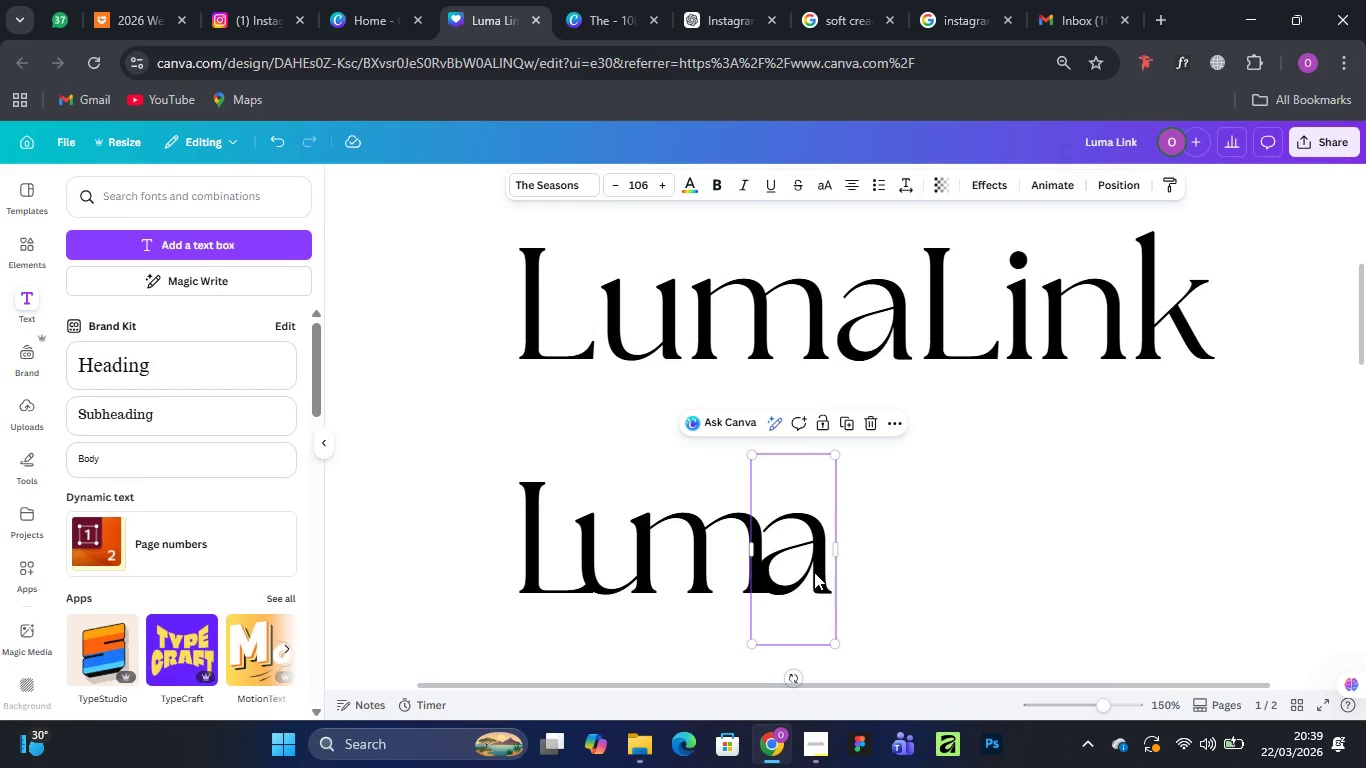 
hold_key(key=AltLeft, duration=1.5)
left_click_drag(start_coordinate=[814, 572], to_coordinate=[901, 572])
 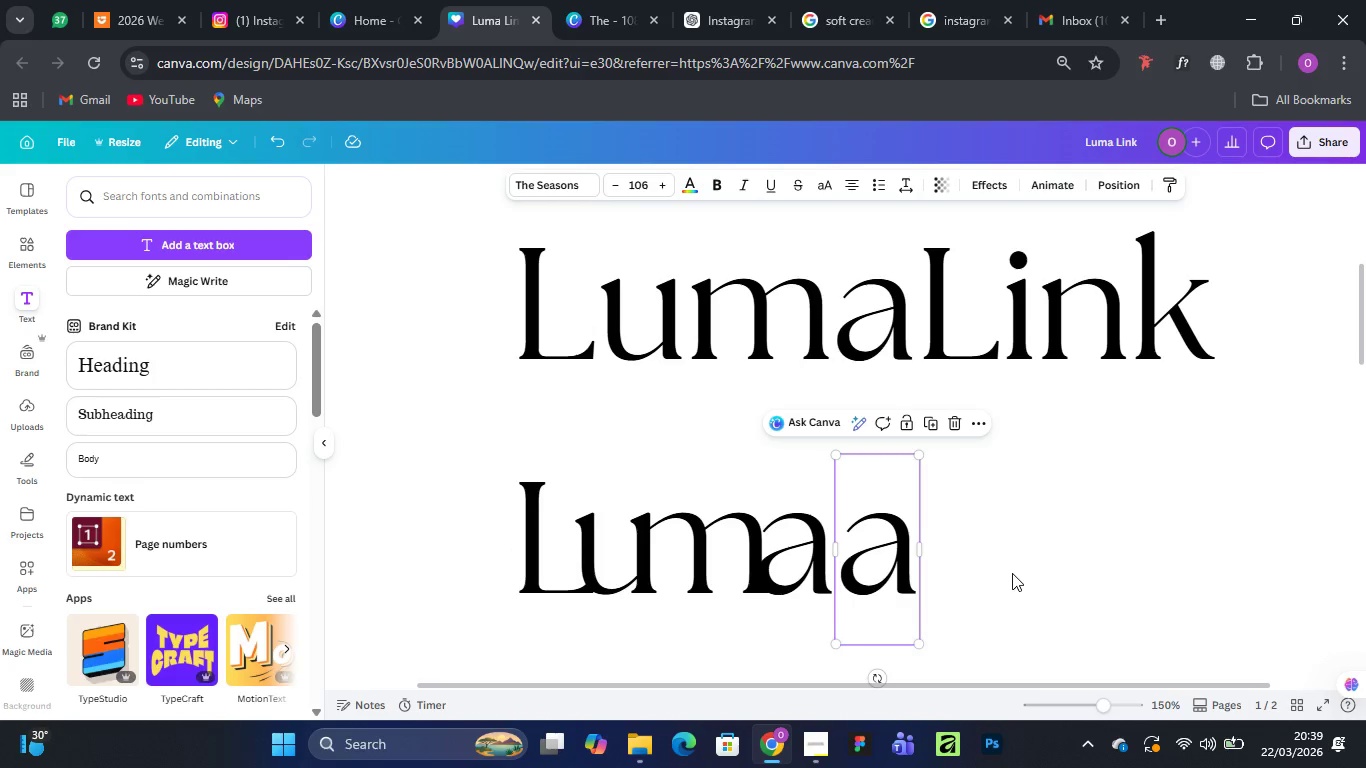 
key(Alt+AltLeft)
 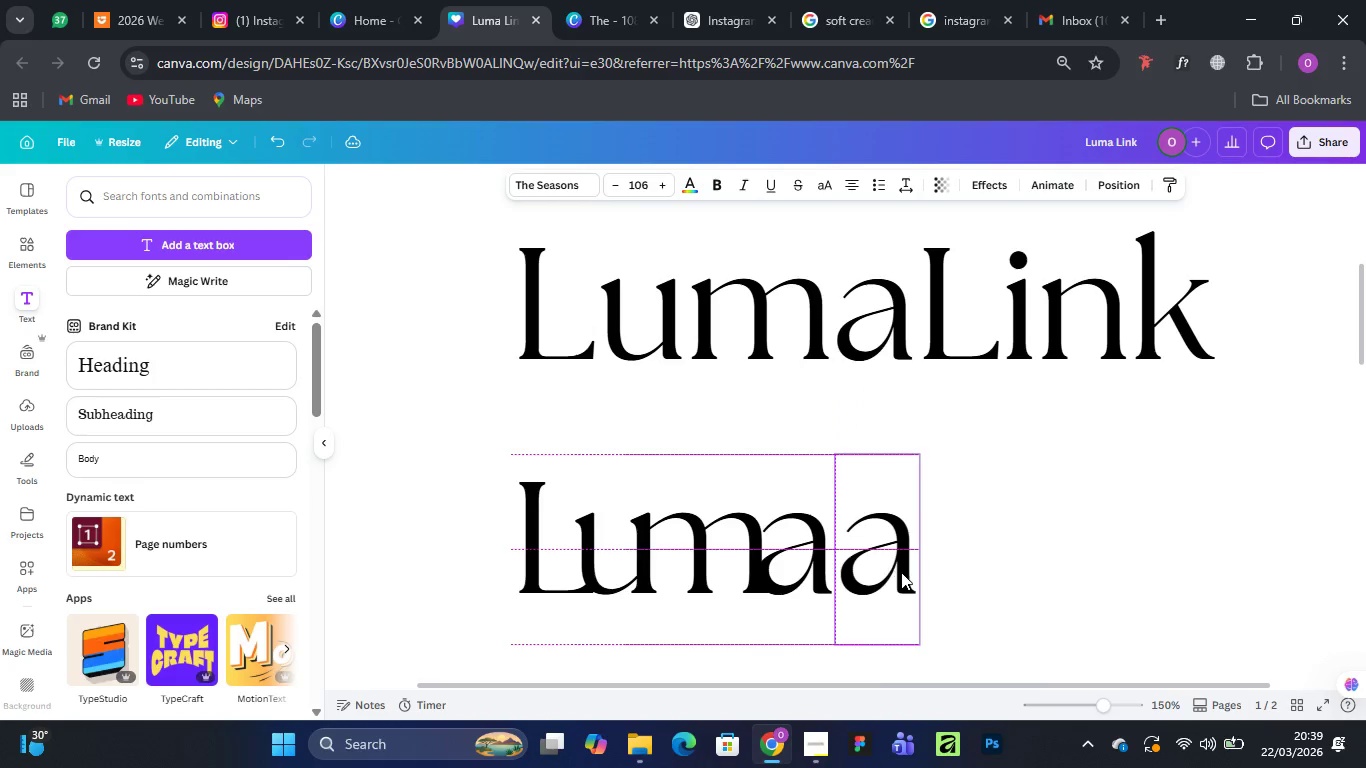 
key(Alt+AltLeft)
 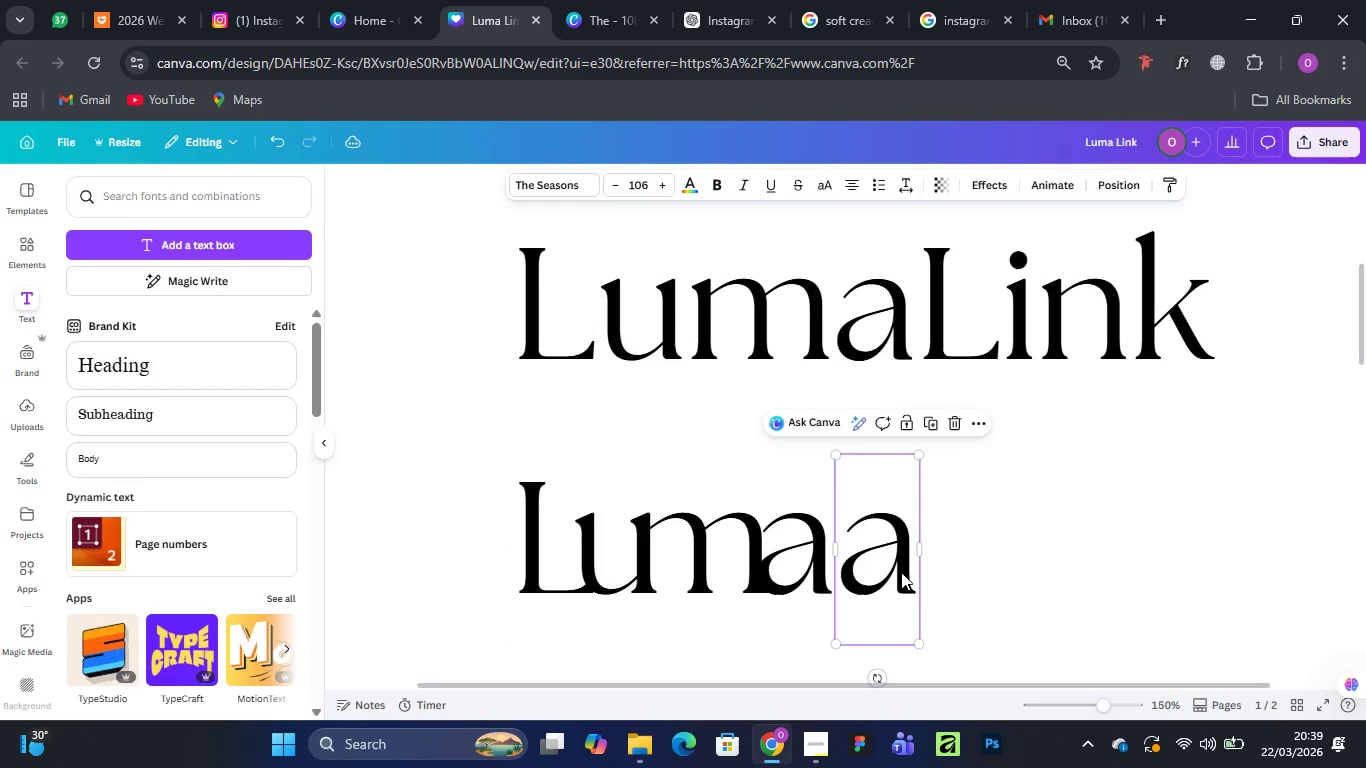 
key(Alt+AltLeft)
 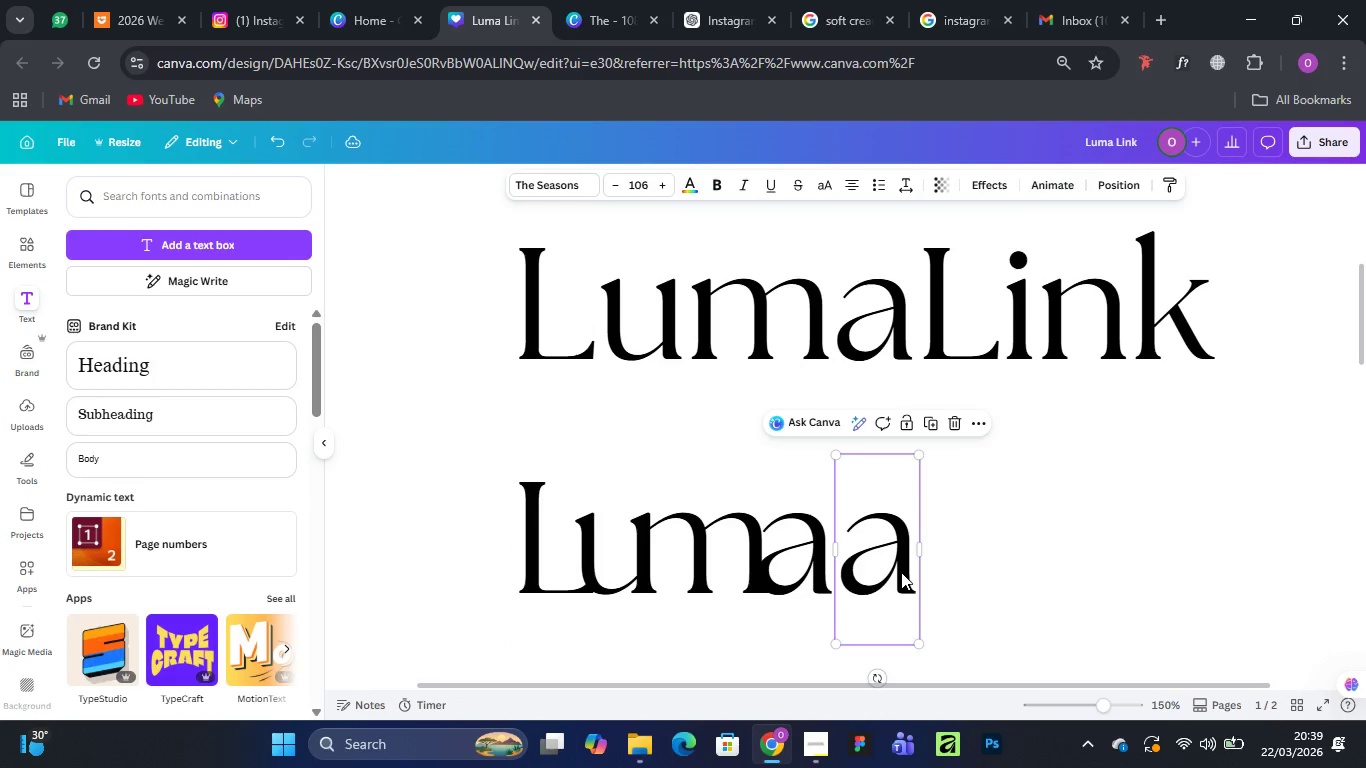 
key(Alt+AltLeft)
 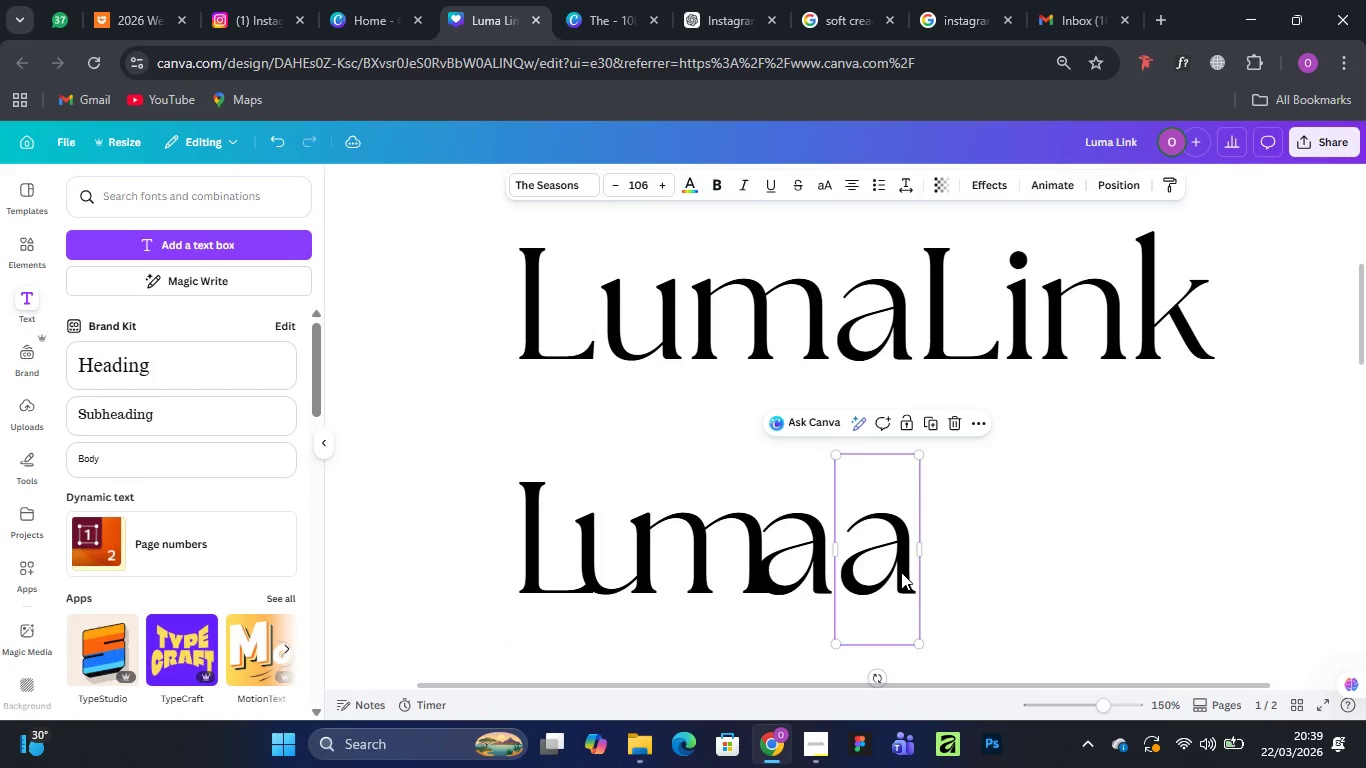 
key(Alt+AltLeft)
 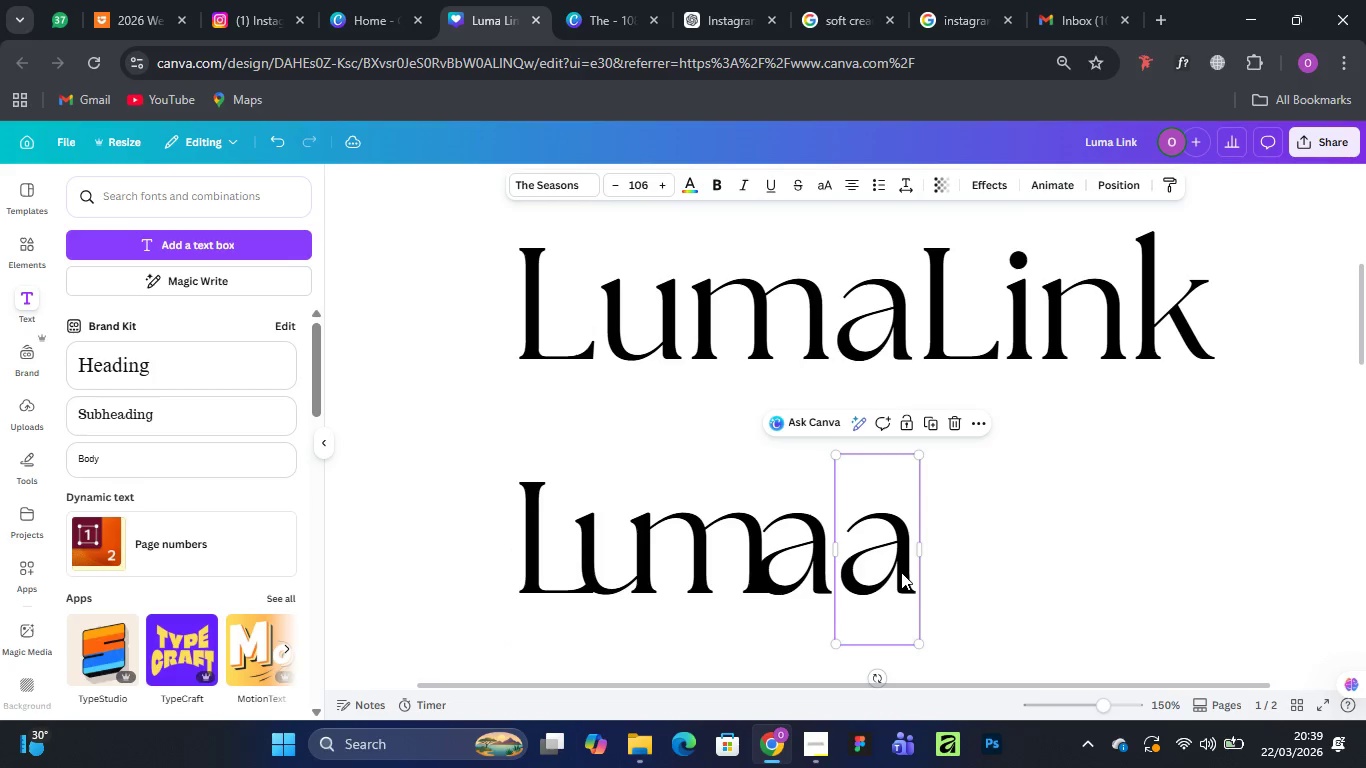 
key(Alt+AltLeft)
 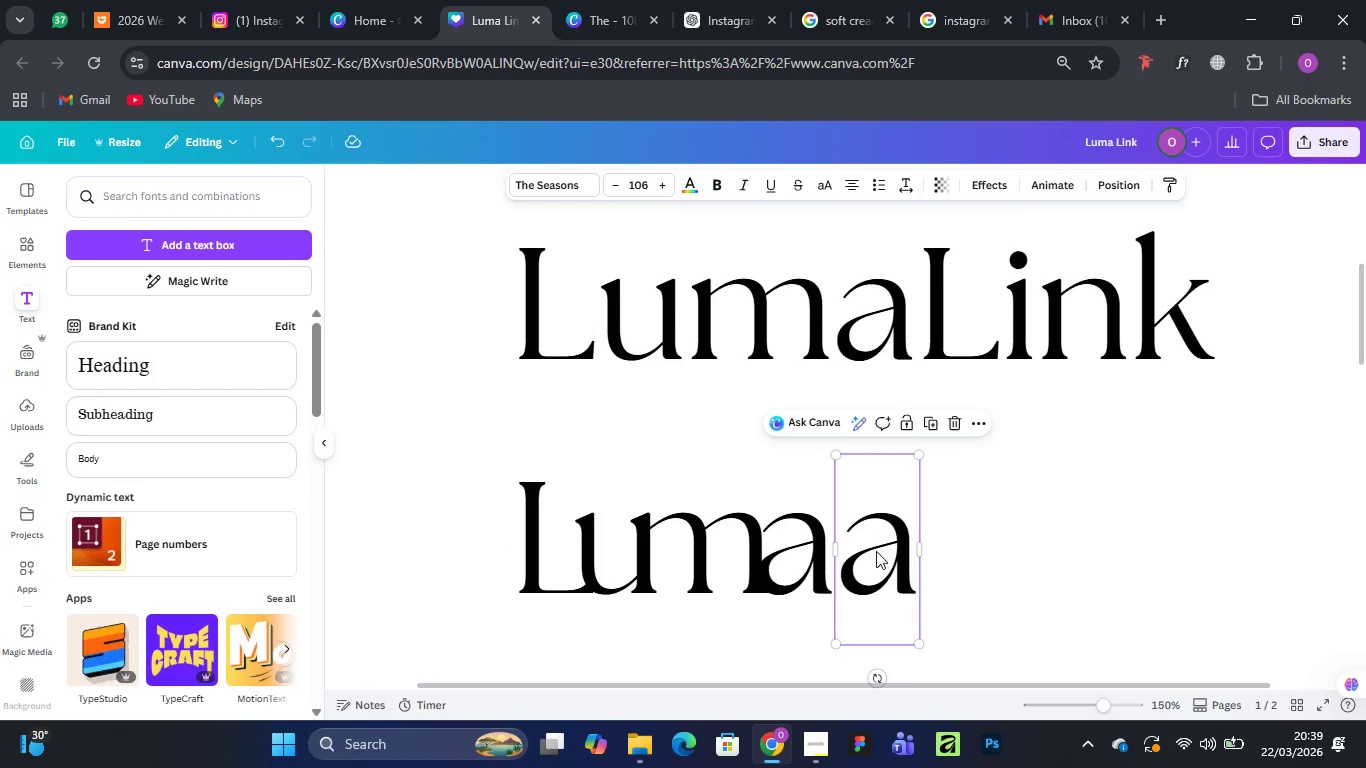 
double_click([858, 562])
 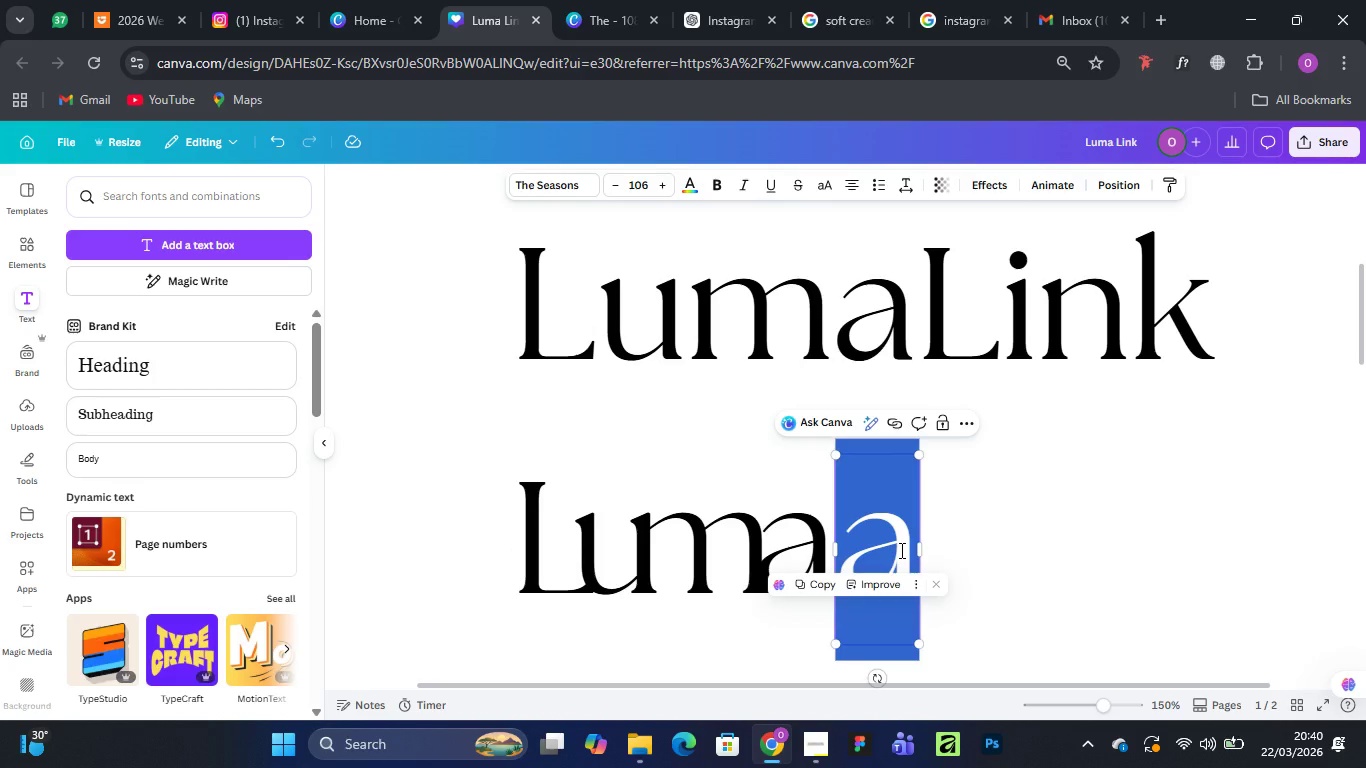 
key(L)
 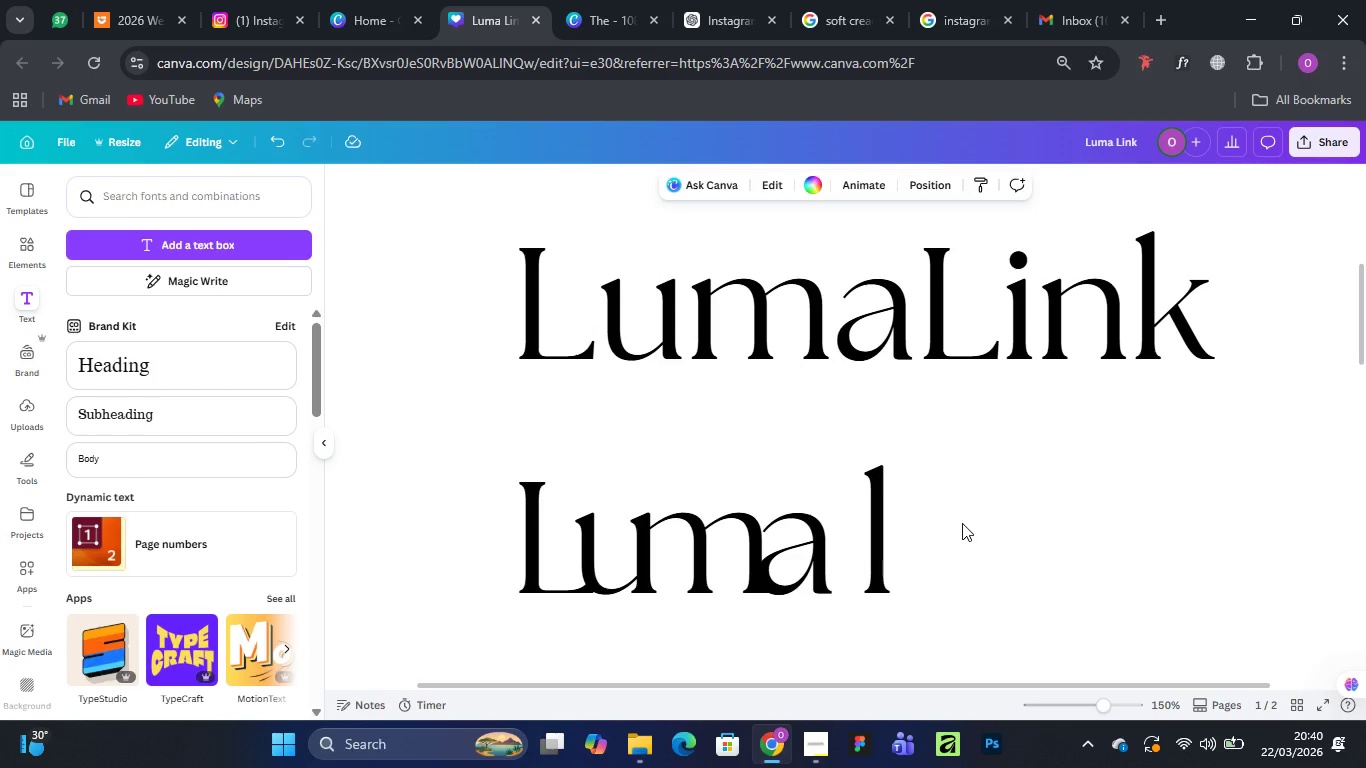 
wait(26.27)
 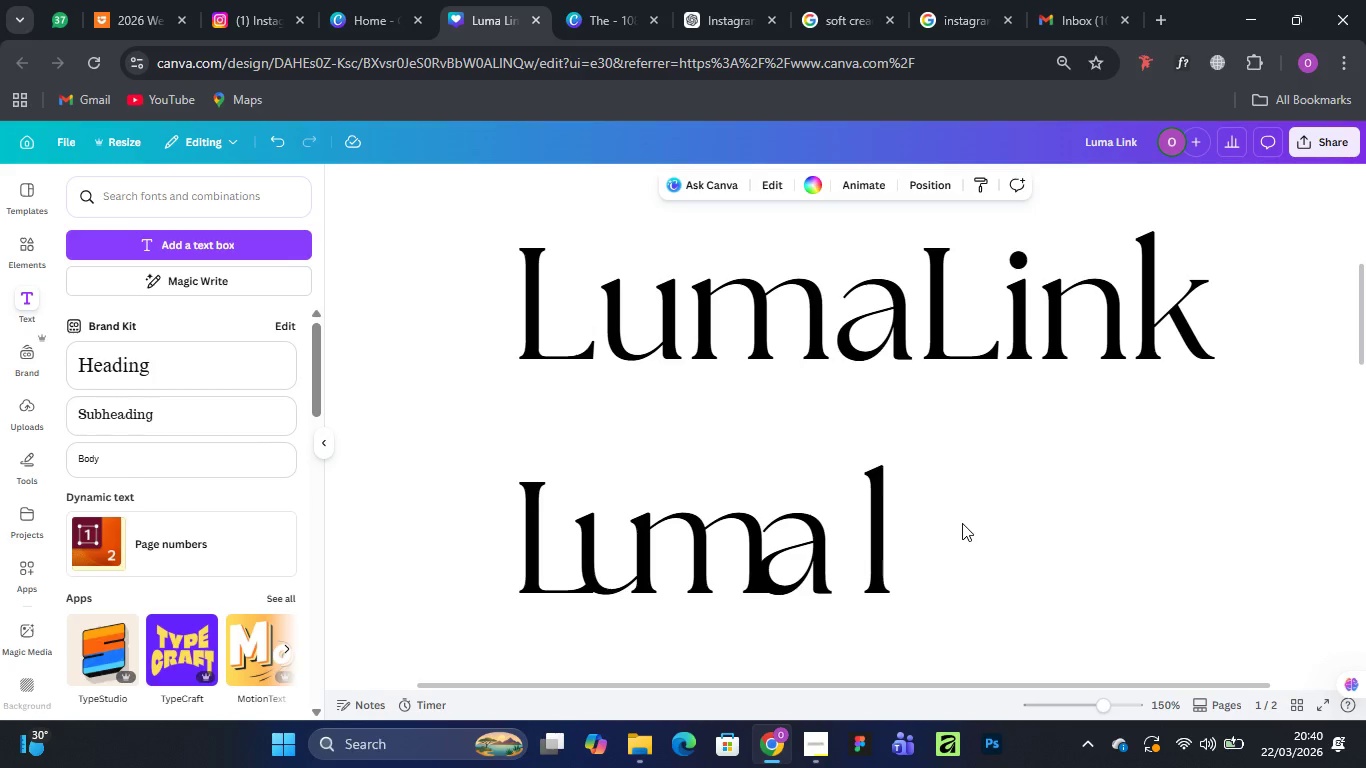 
hold_key(key=ArrowLeft, duration=1.0)
 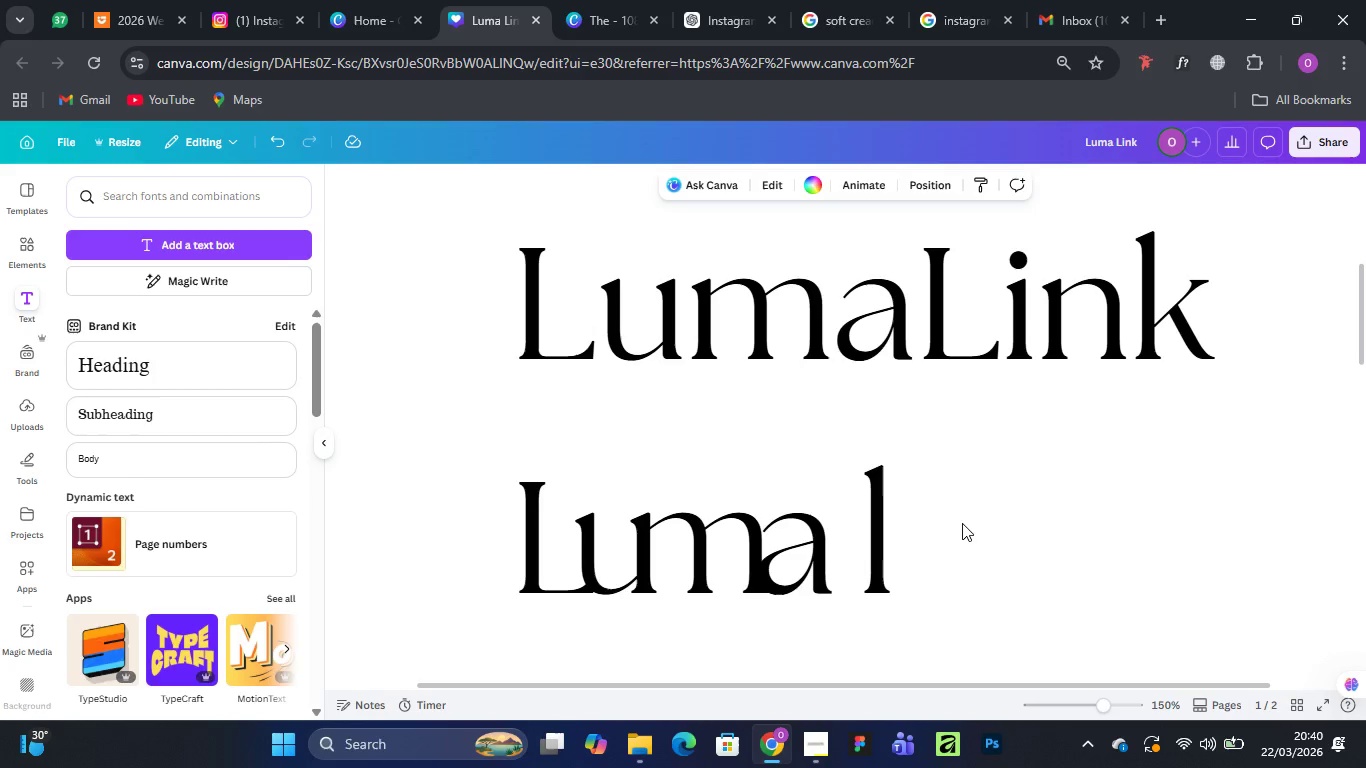 
hold_key(key=ArrowLeft, duration=3.14)
 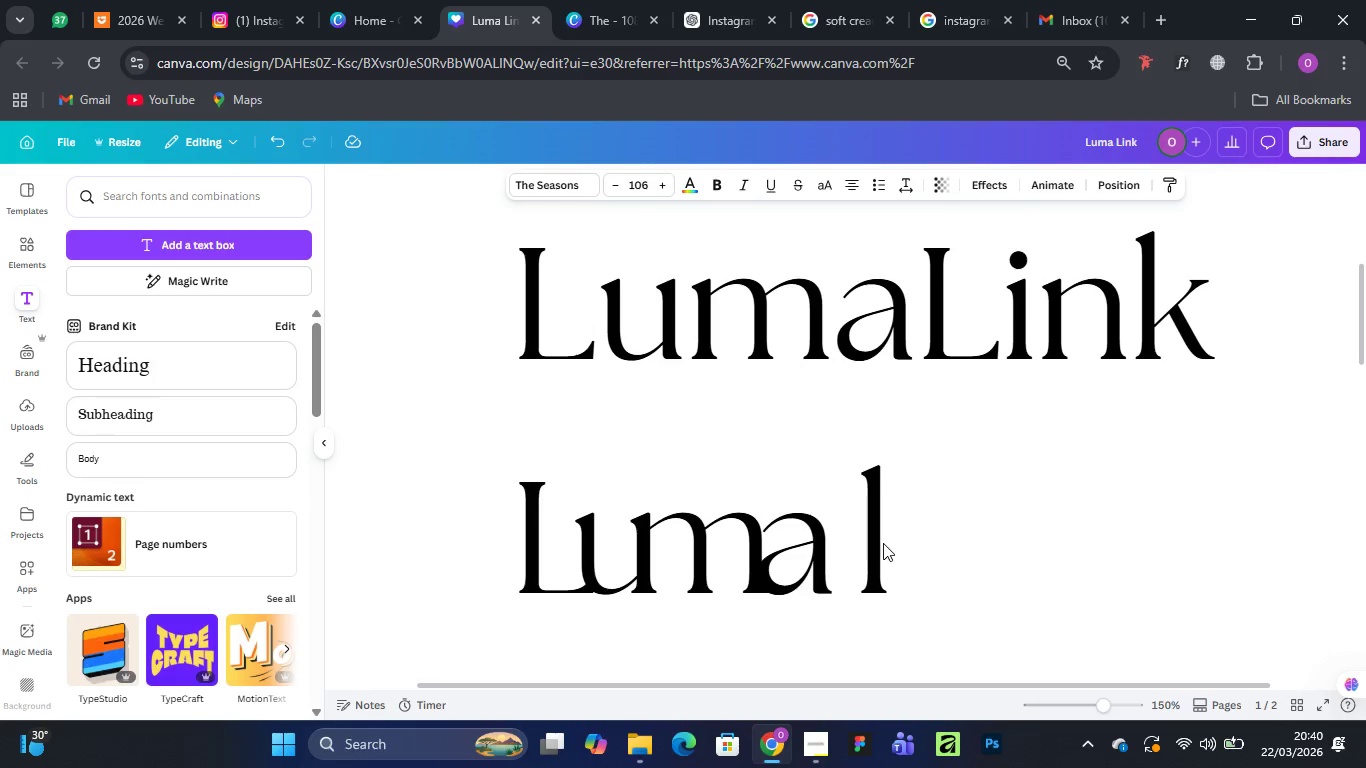 
left_click([883, 543])
 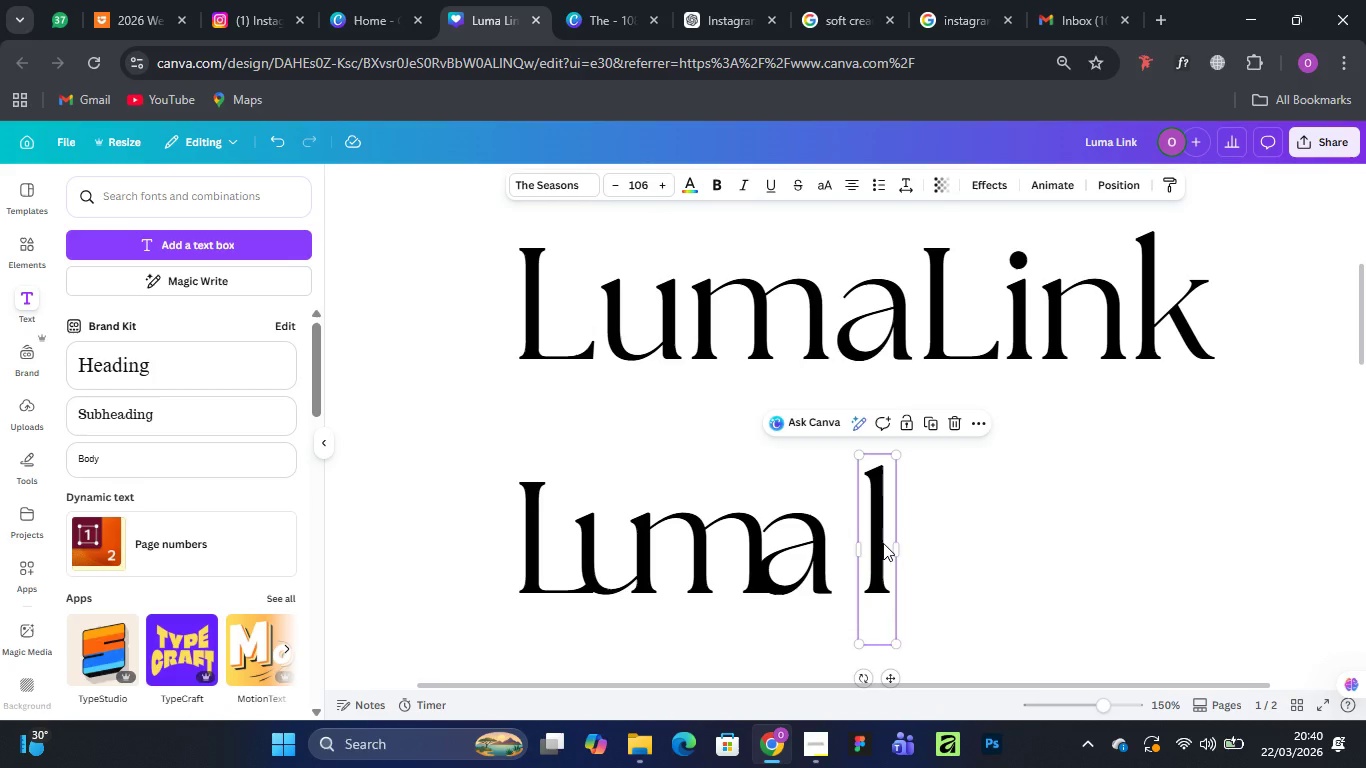 
hold_key(key=ArrowLeft, duration=1.53)
 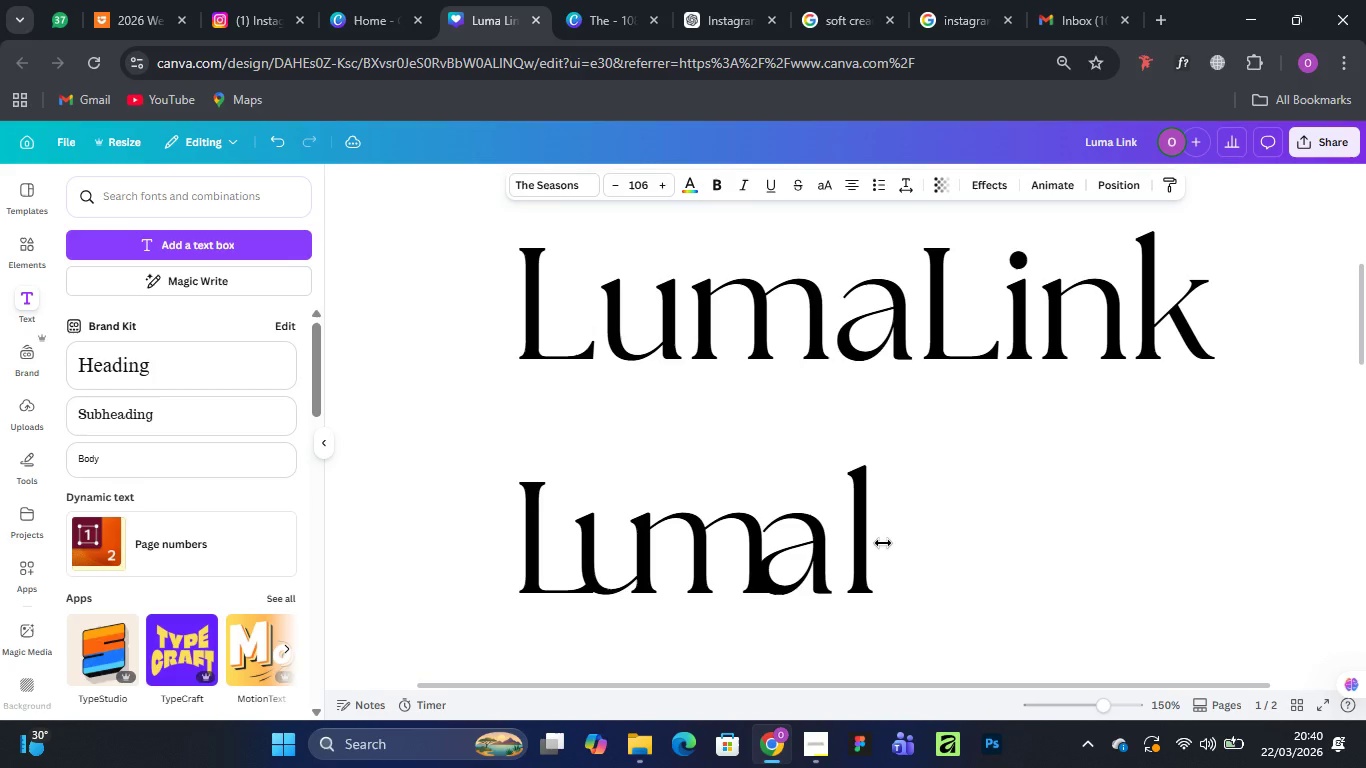 
key(ArrowLeft)
 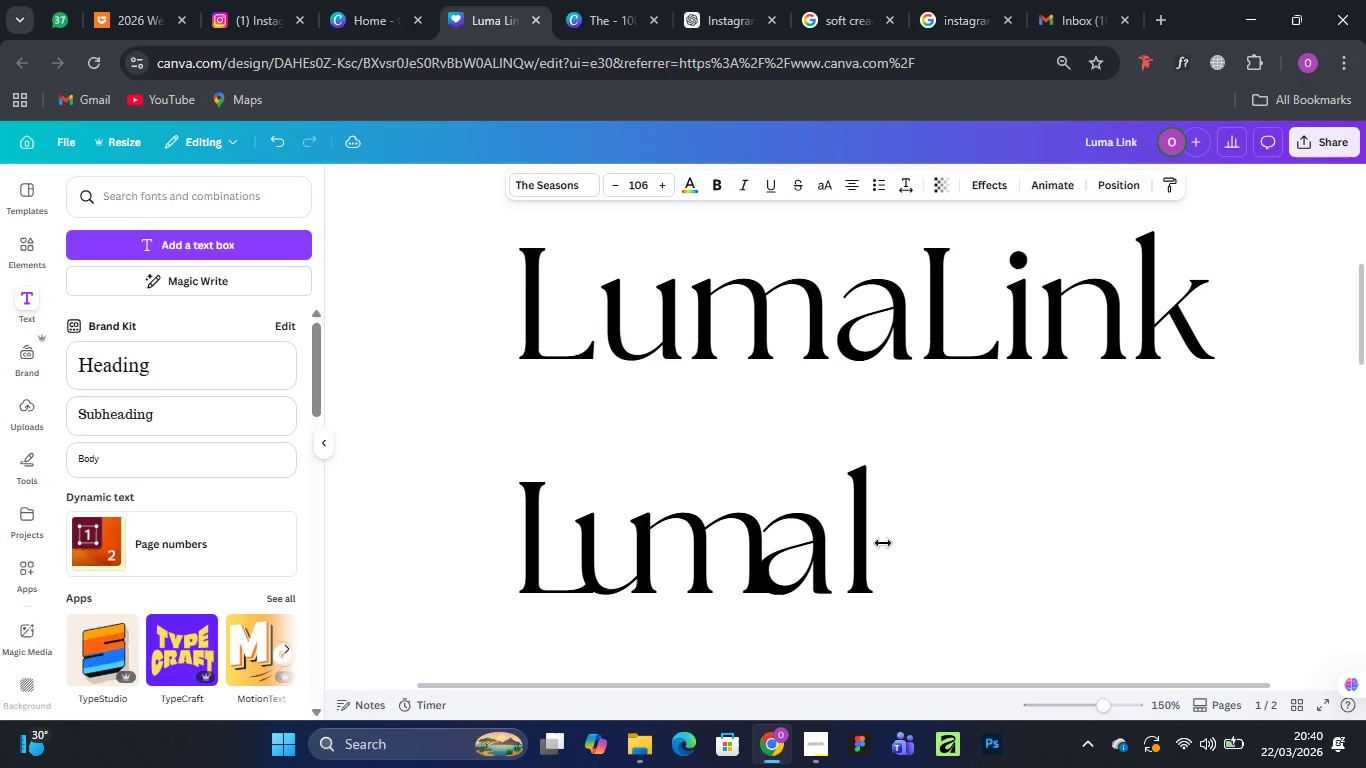 
key(ArrowLeft)
 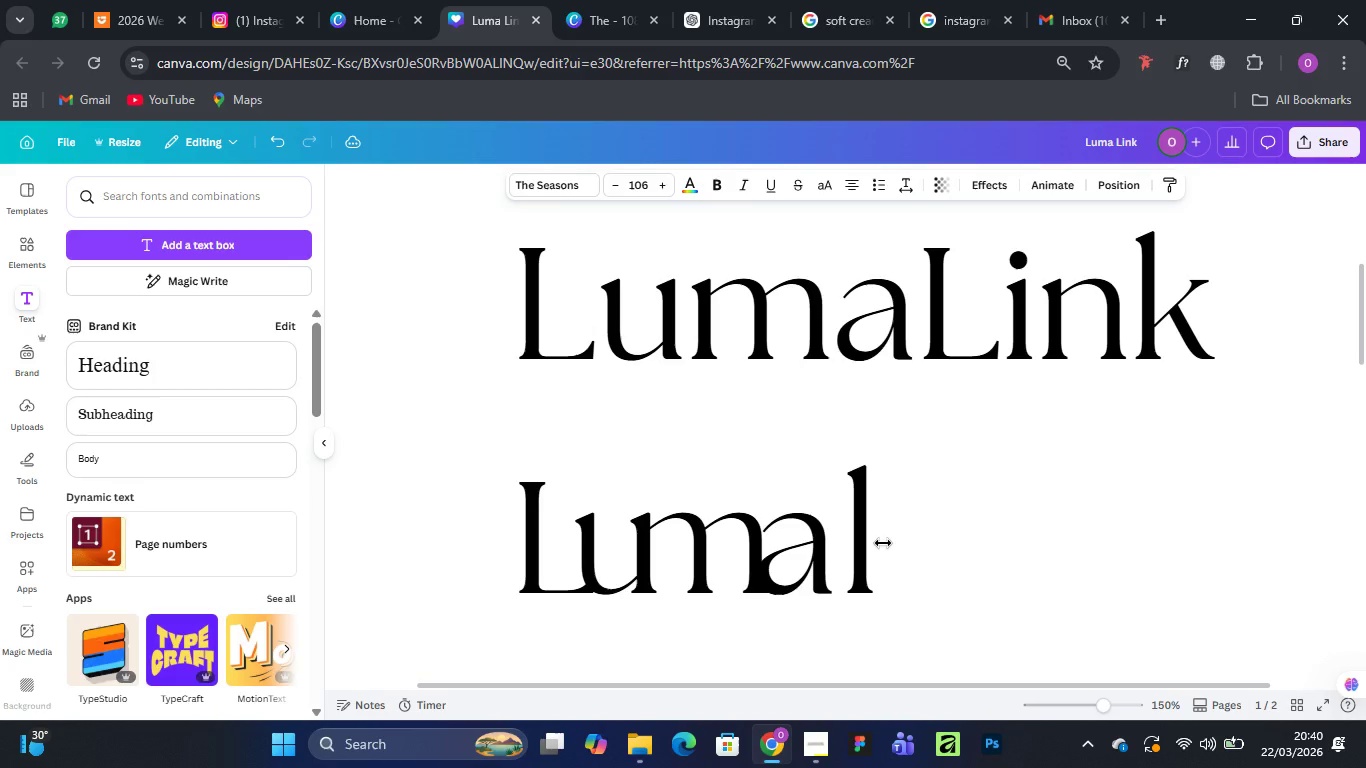 
hold_key(key=ArrowLeft, duration=0.7)
 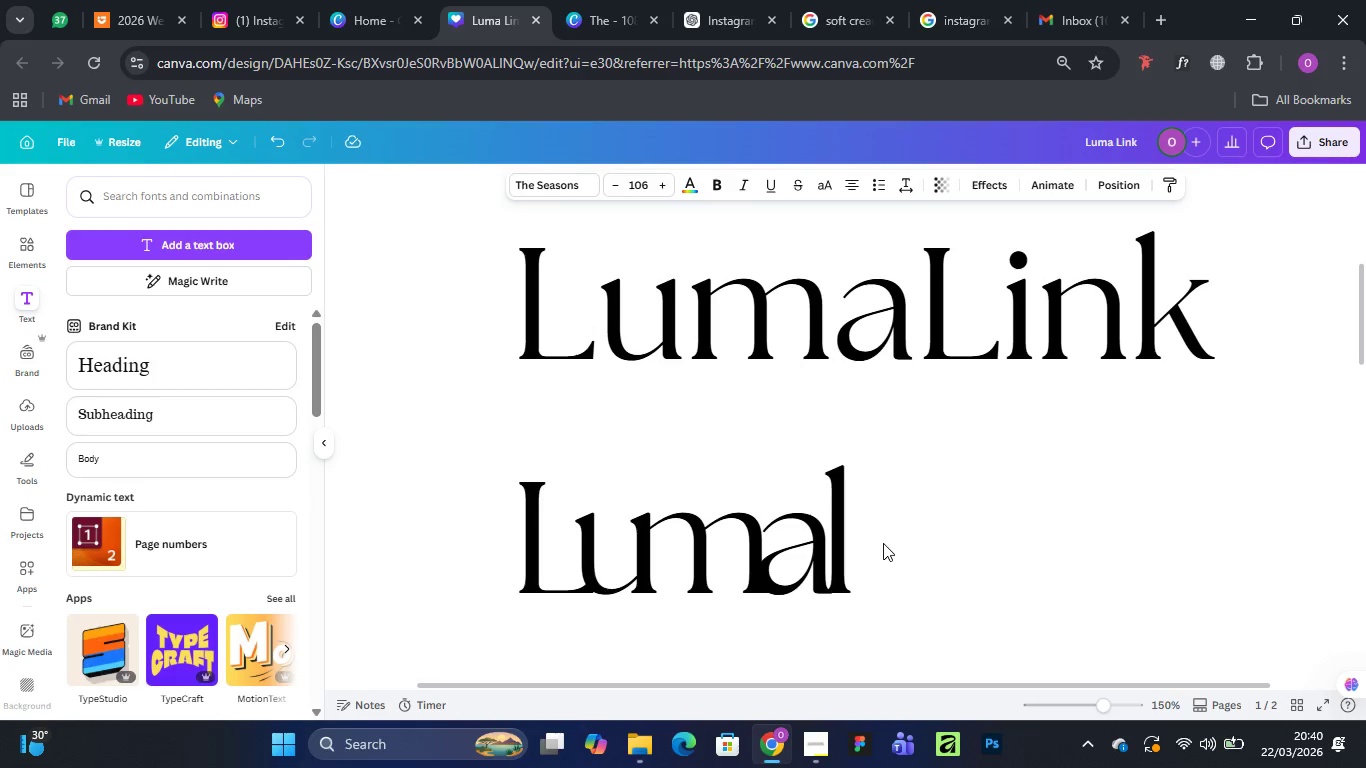 
hold_key(key=ArrowLeft, duration=0.67)
 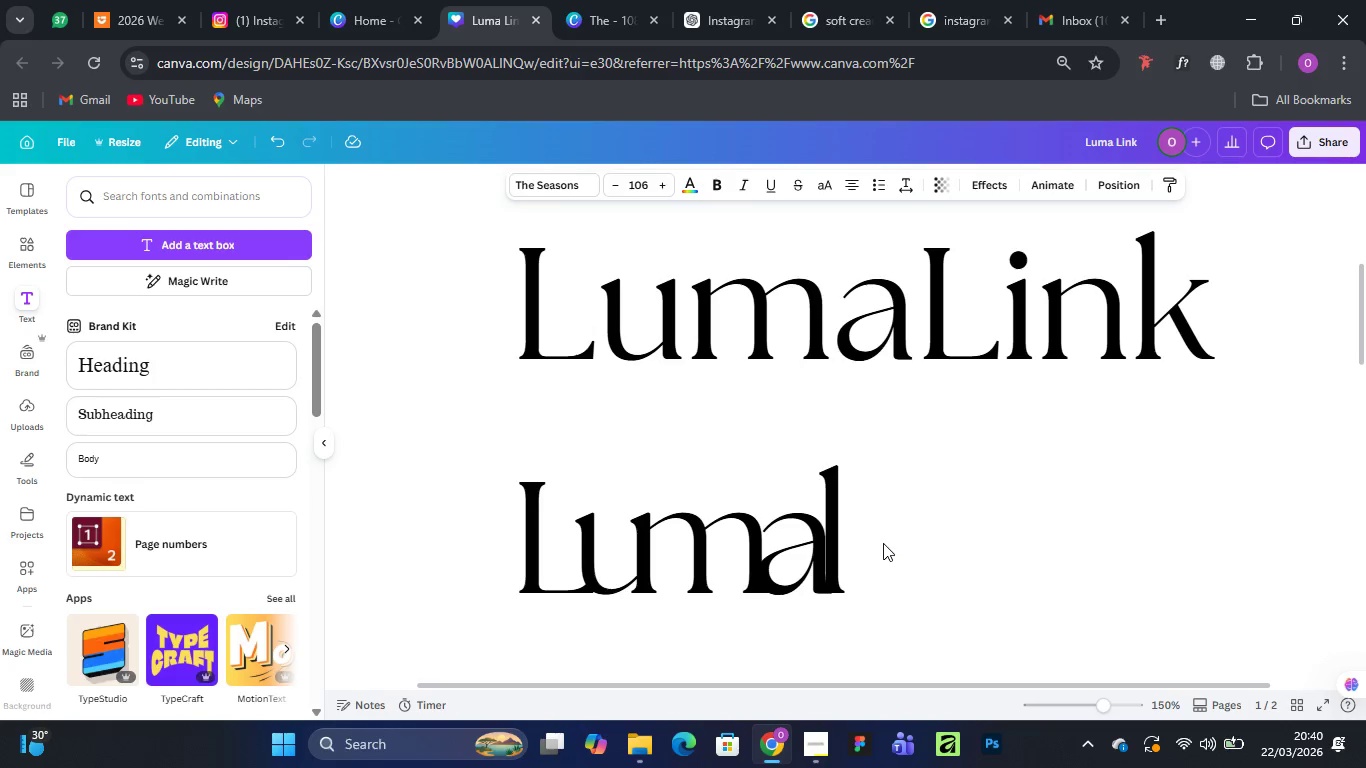 
hold_key(key=ArrowLeft, duration=0.7)
 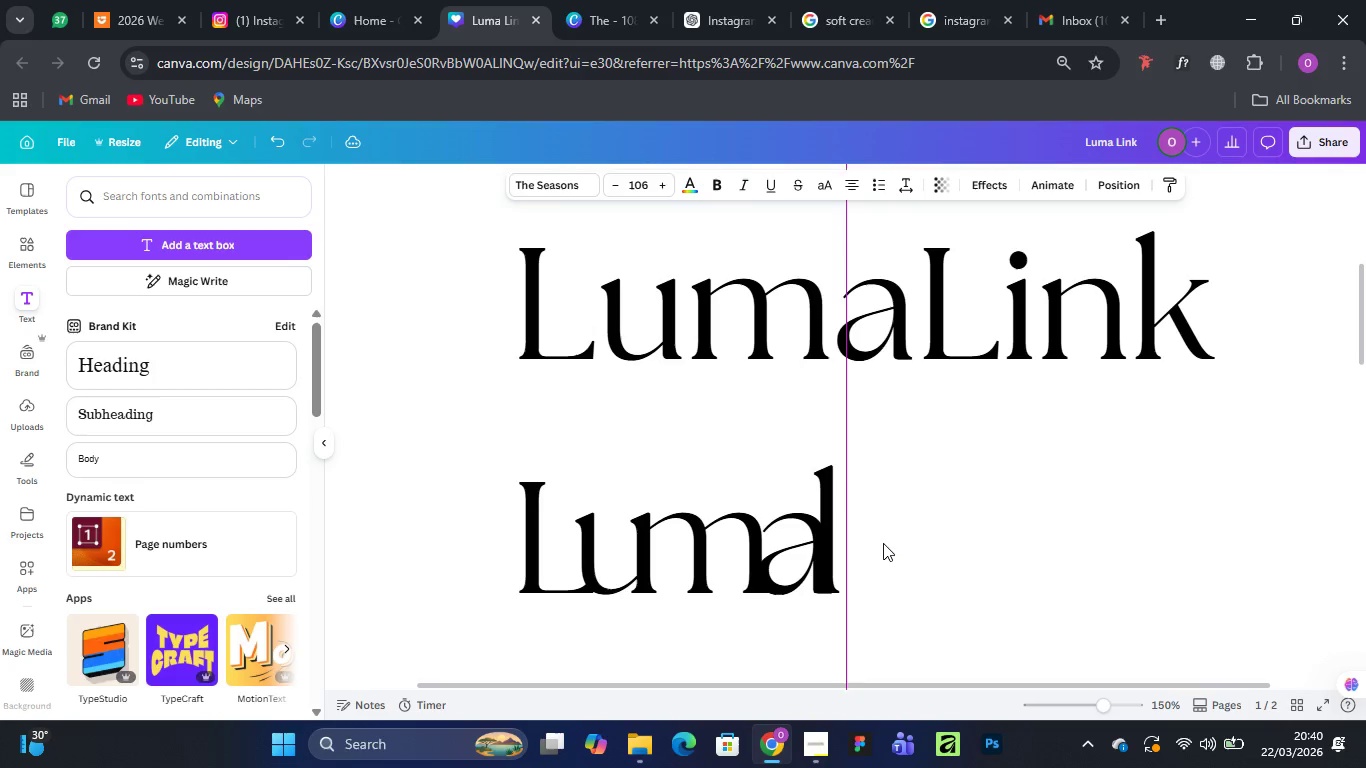 
key(ArrowLeft)
 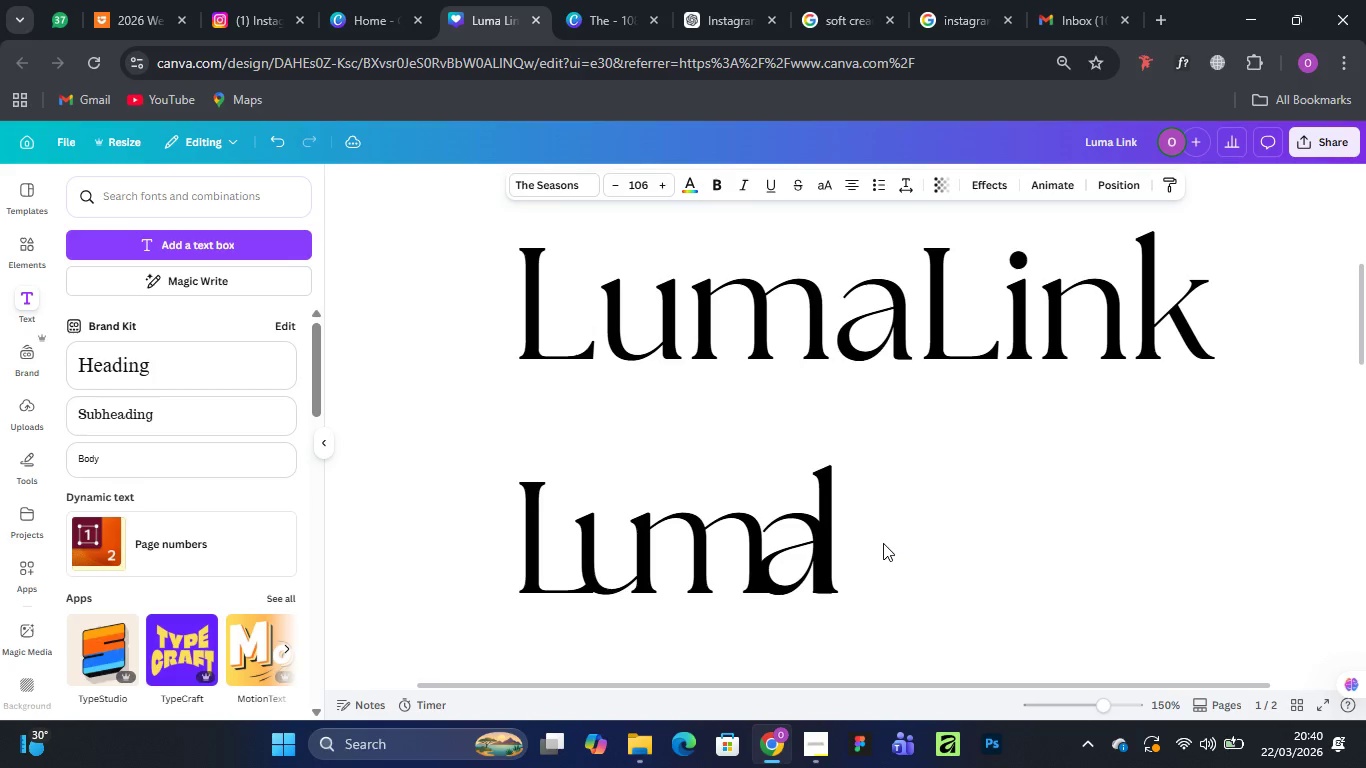 
key(ArrowLeft)
 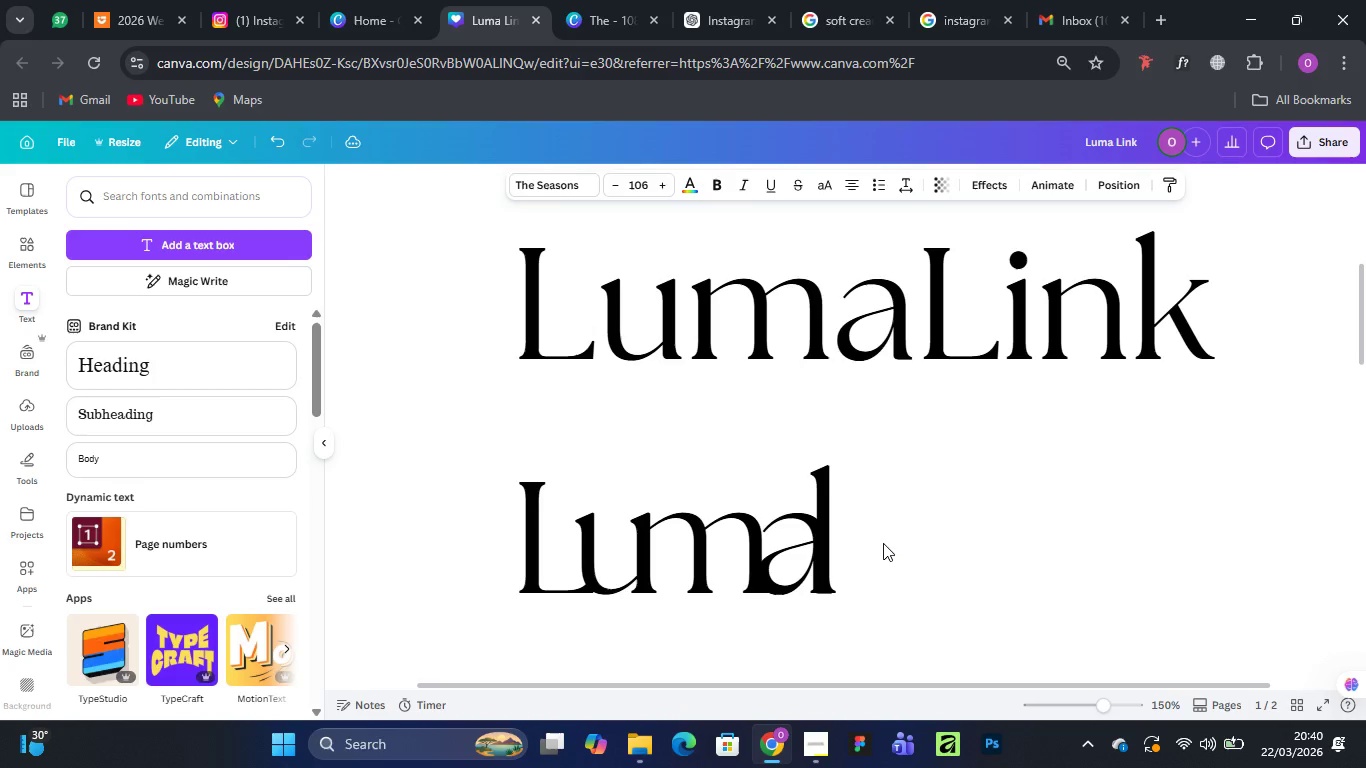 
key(ArrowLeft)
 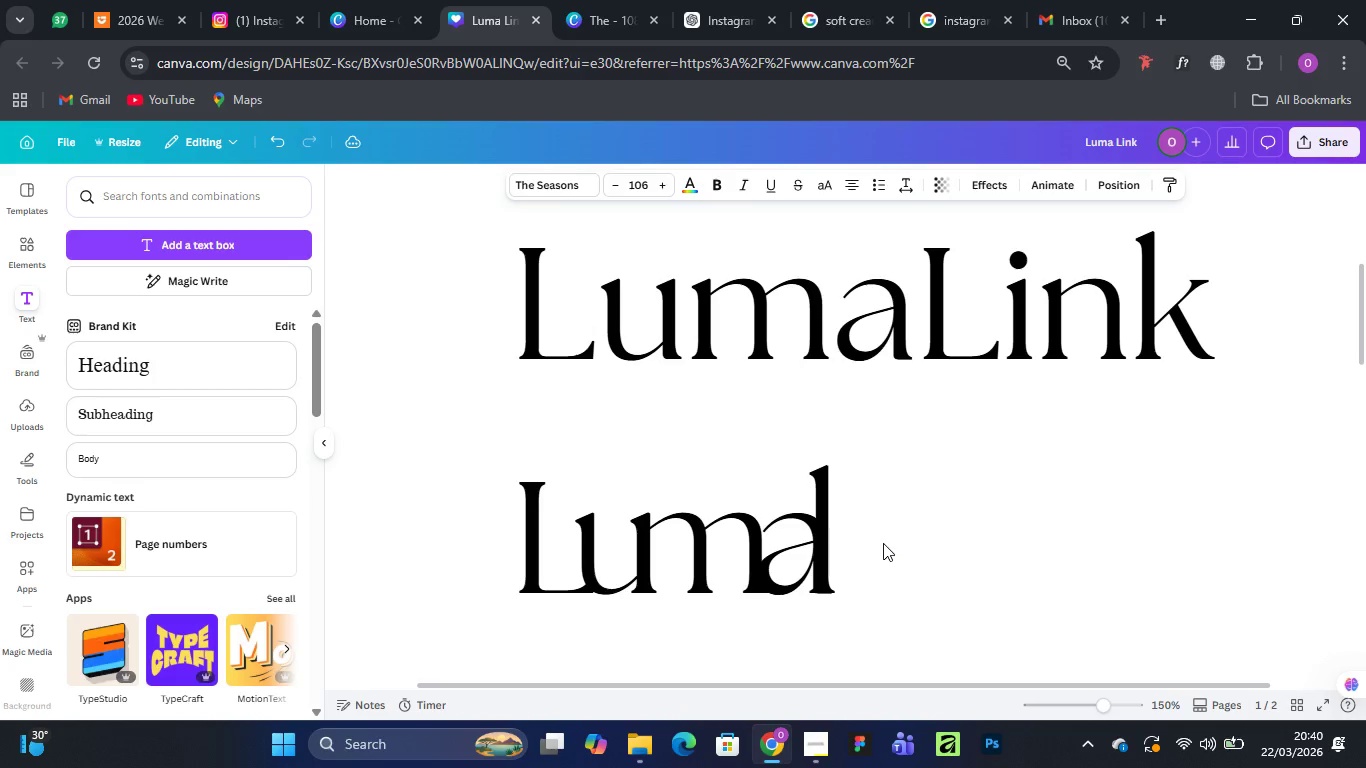 
key(ArrowLeft)
 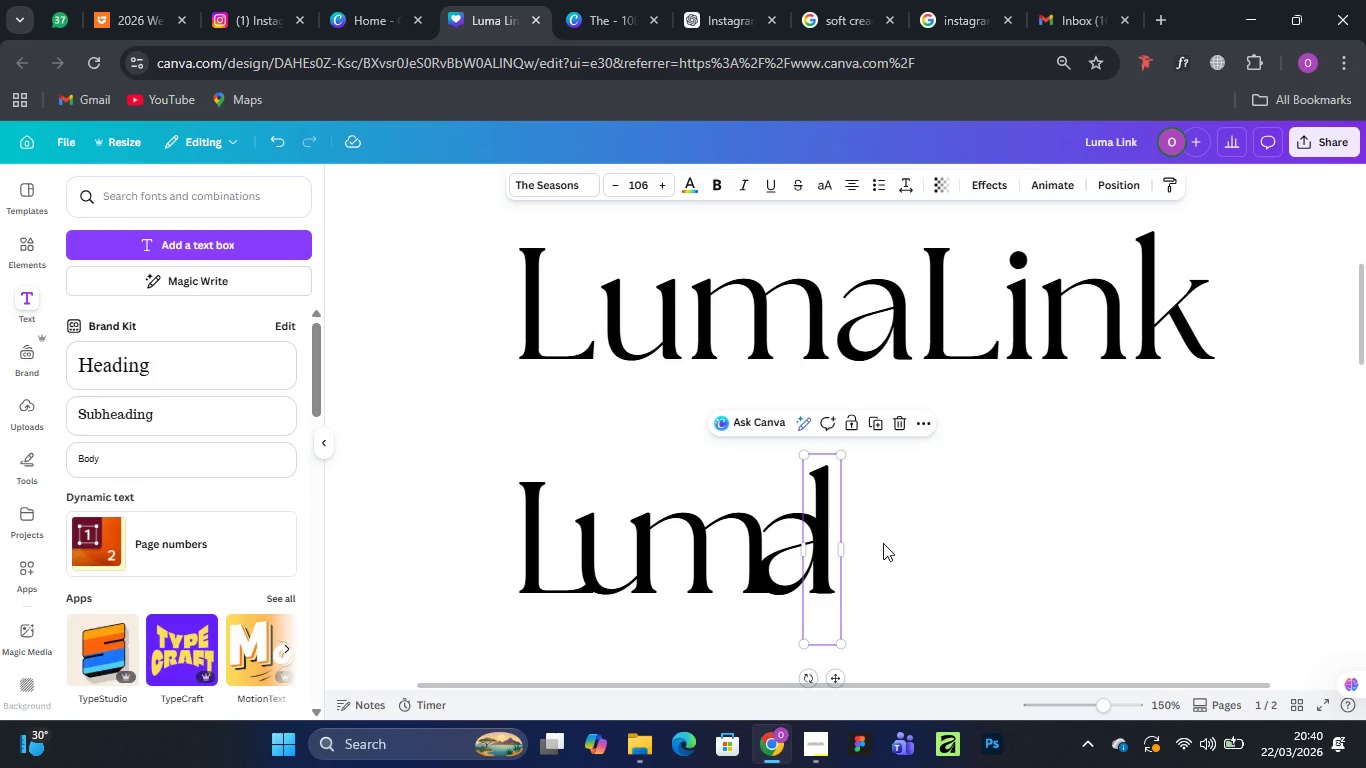 
hold_key(key=ArrowRight, duration=0.8)
 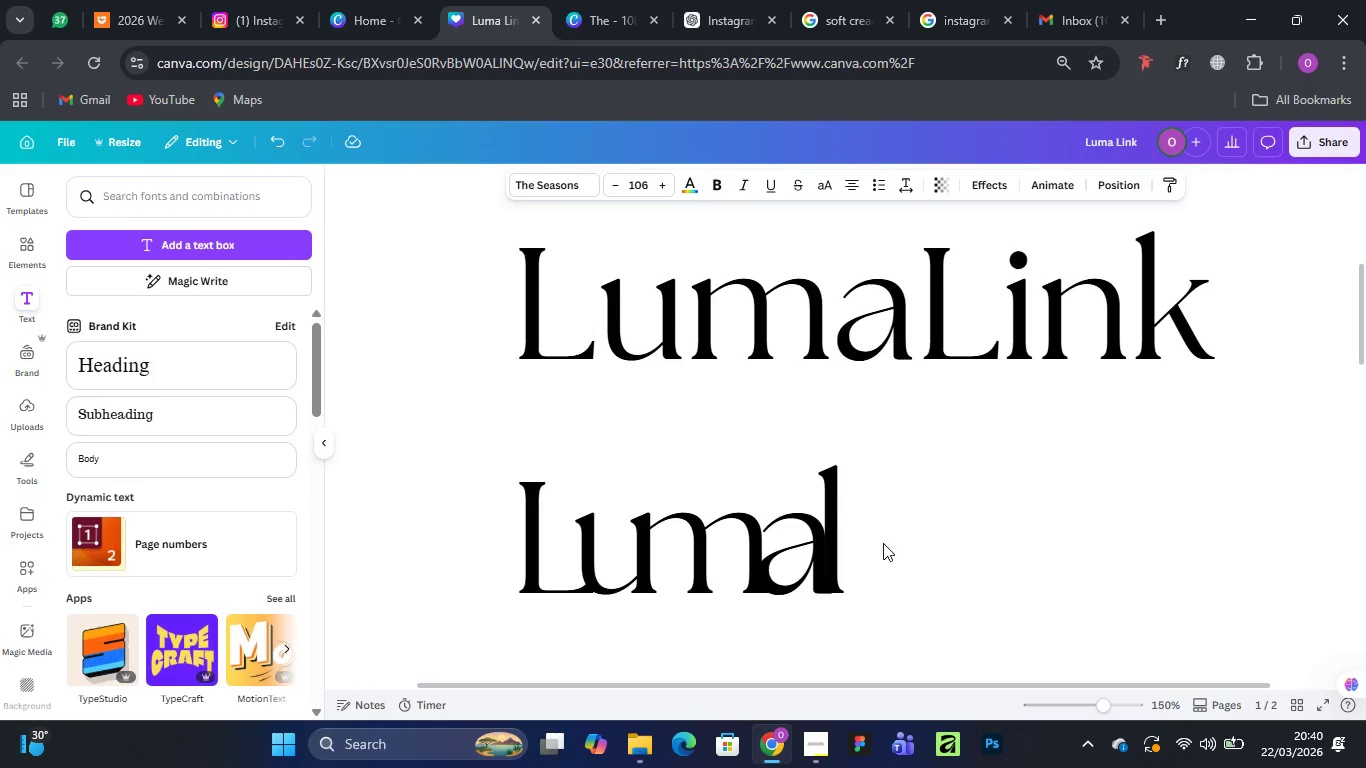 
key(ArrowRight)
 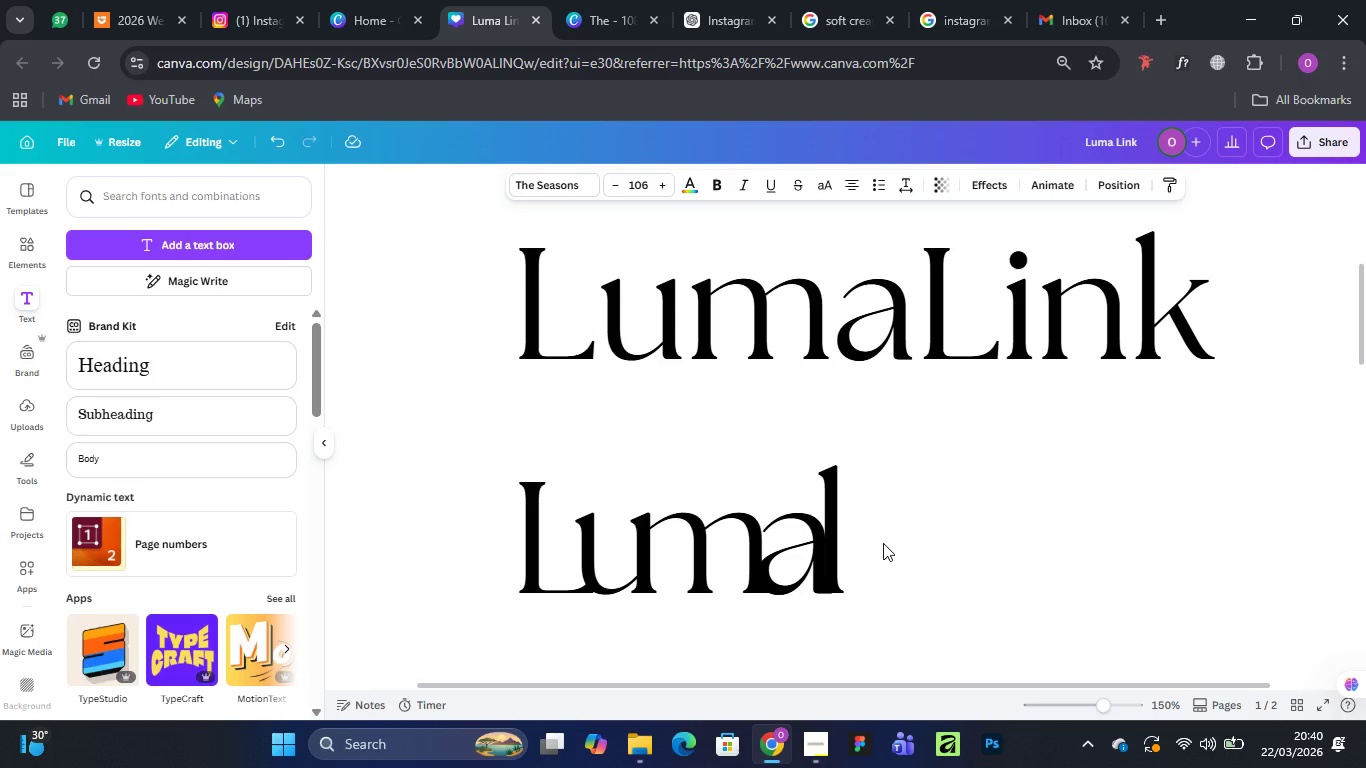 
key(ArrowRight)
 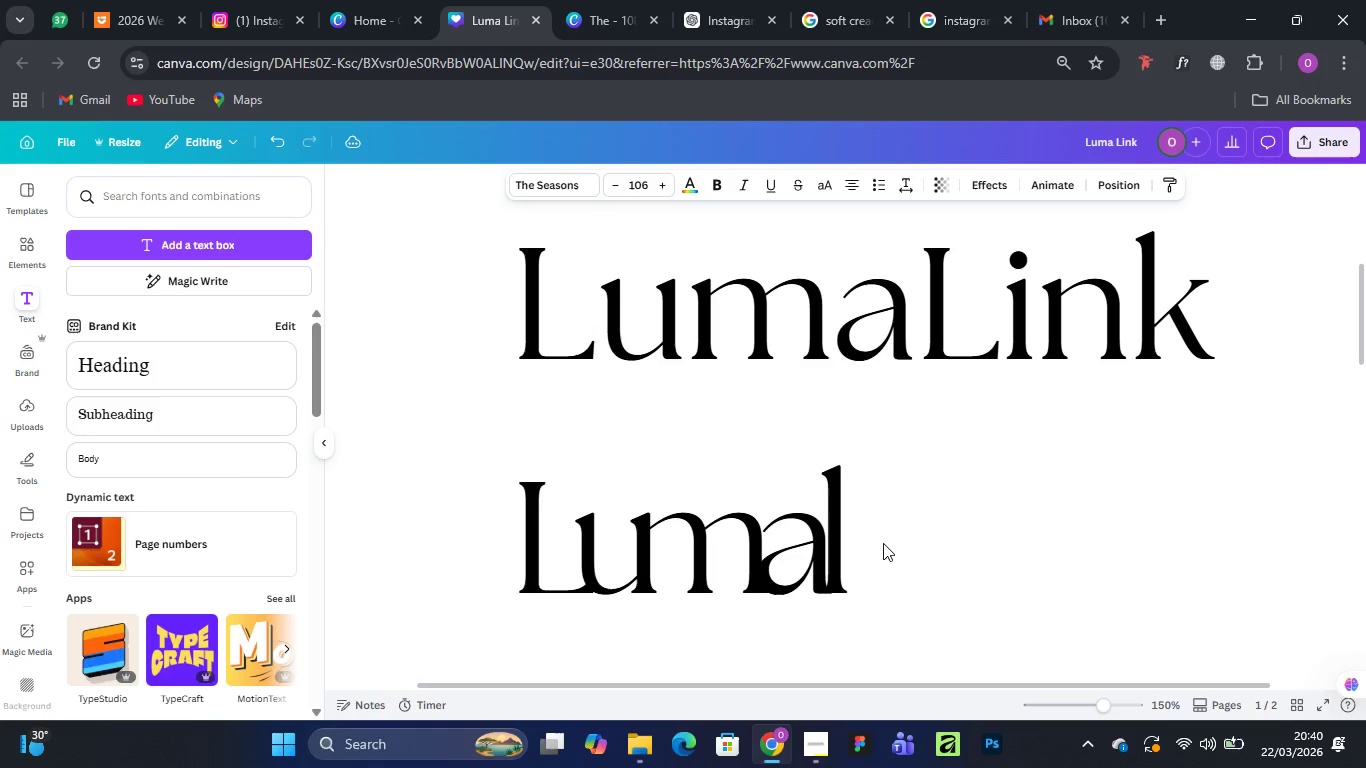 
key(ArrowRight)
 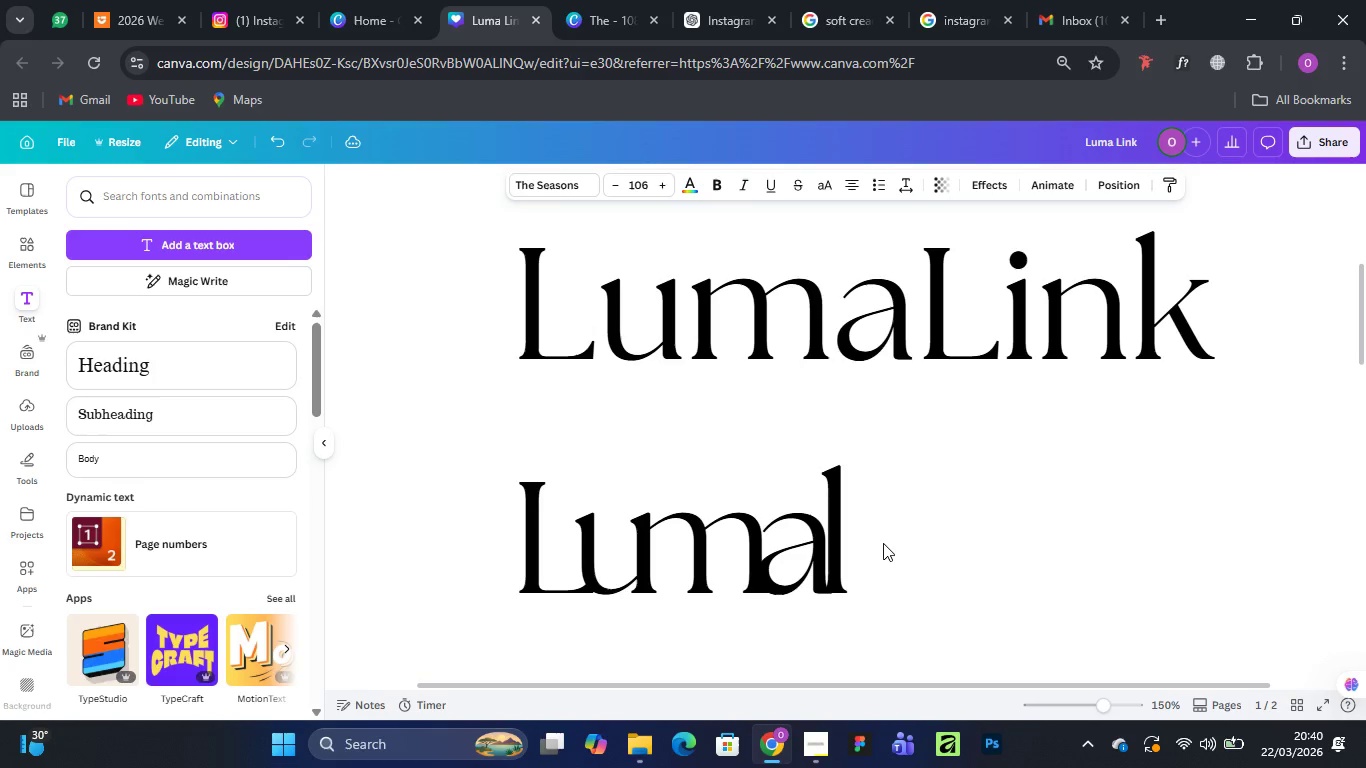 
key(ArrowRight)
 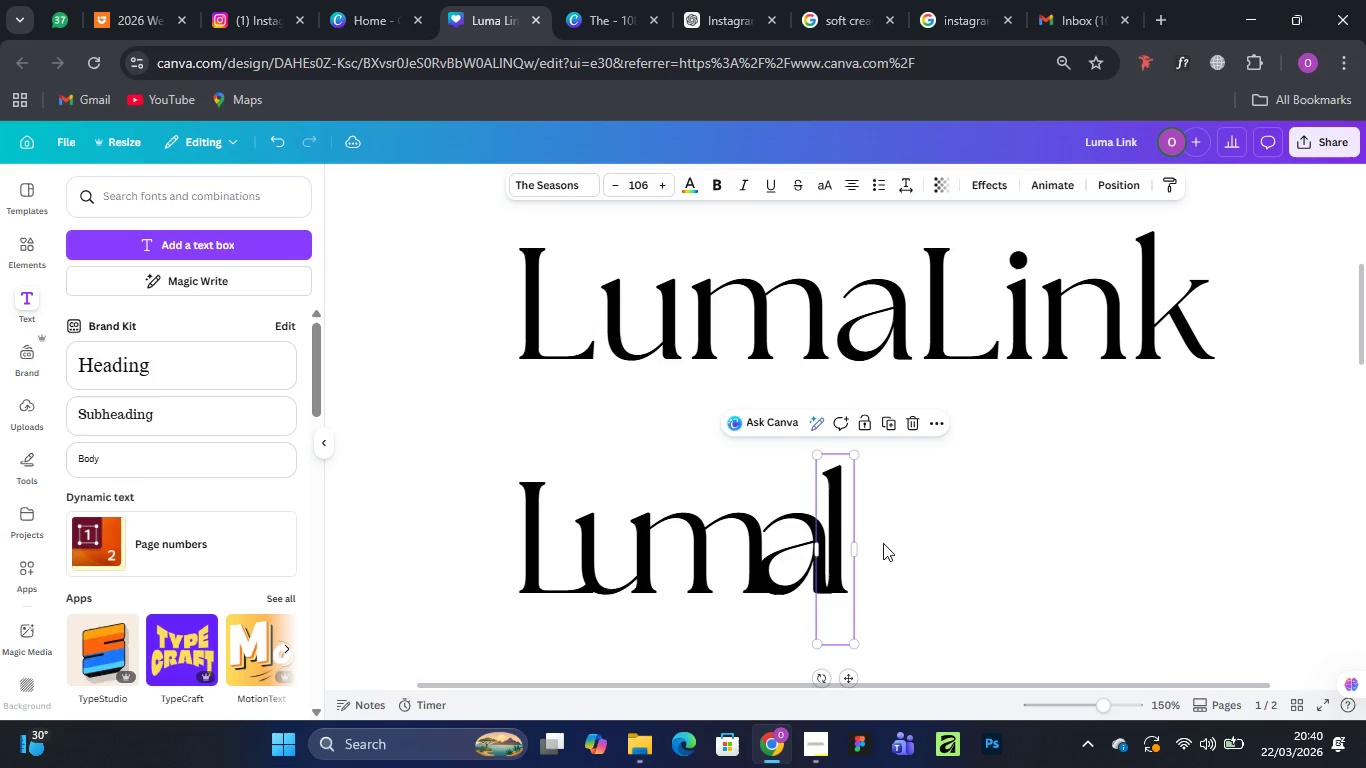 
key(ArrowDown)
 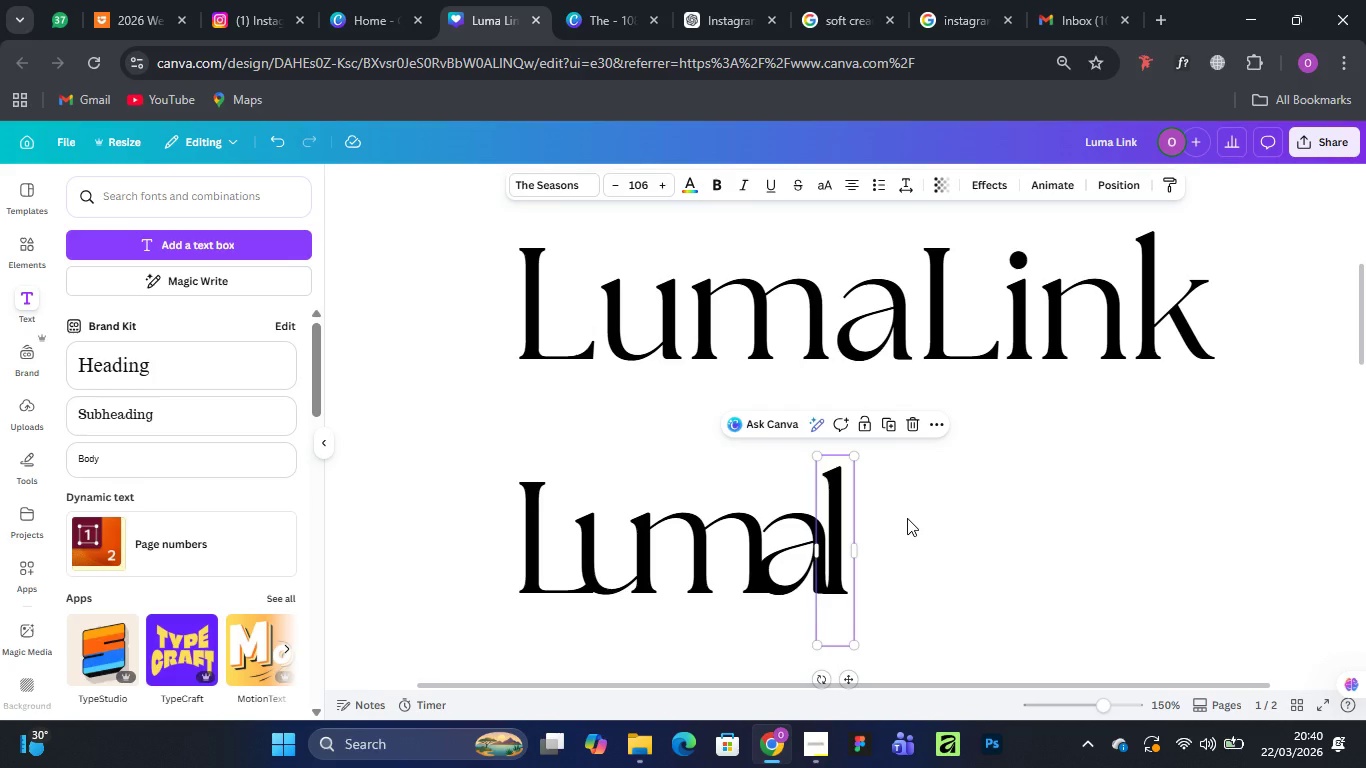 
key(Control+Equal)
 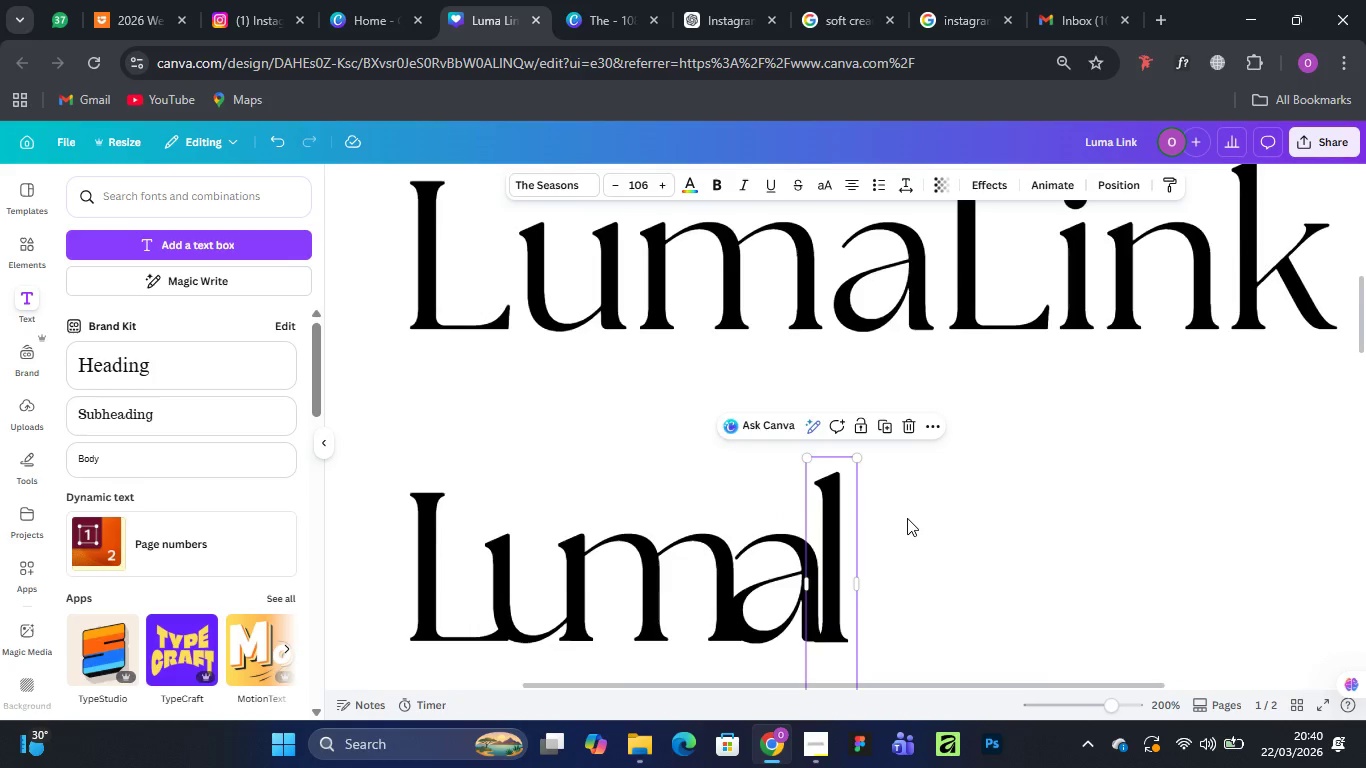 
key(Control+Equal)
 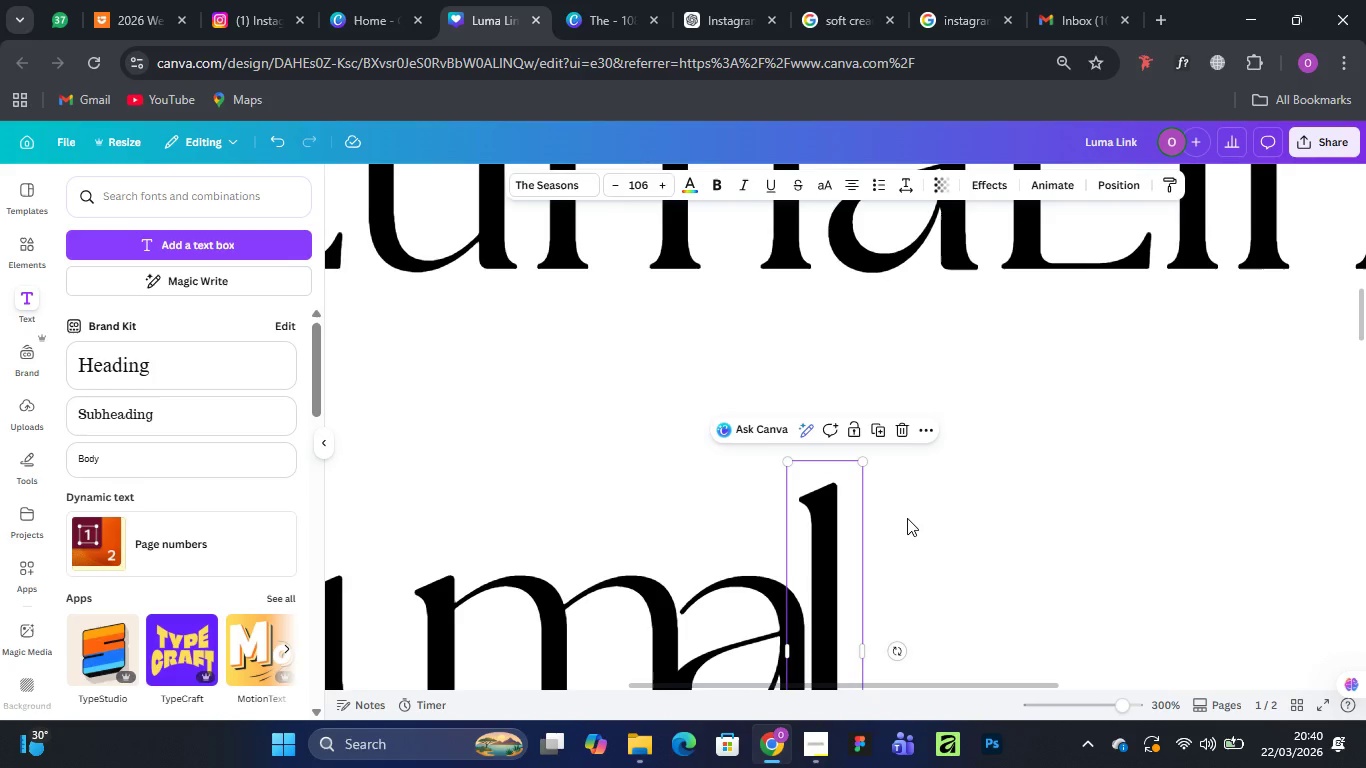 
scroll: coordinate [899, 512], scroll_direction: down, amount: 2.0
 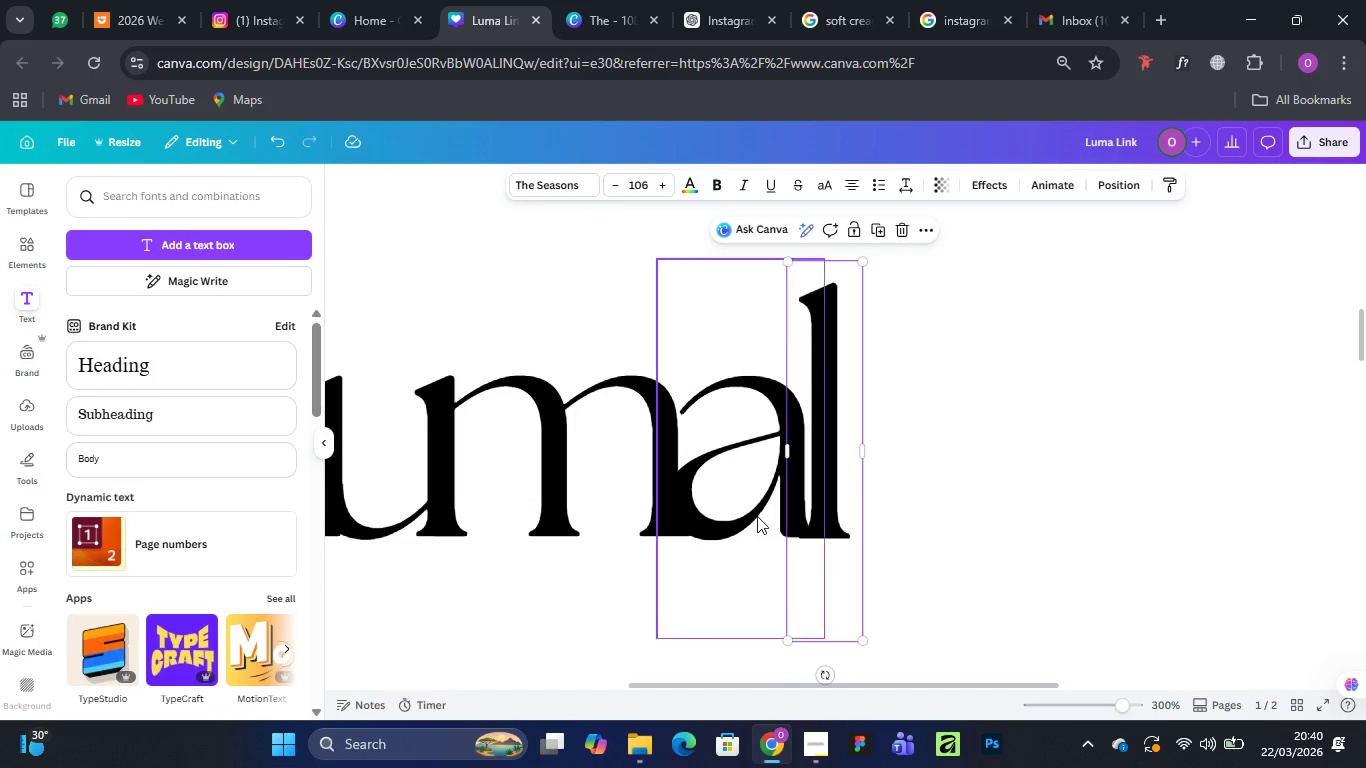 
left_click([751, 518])
 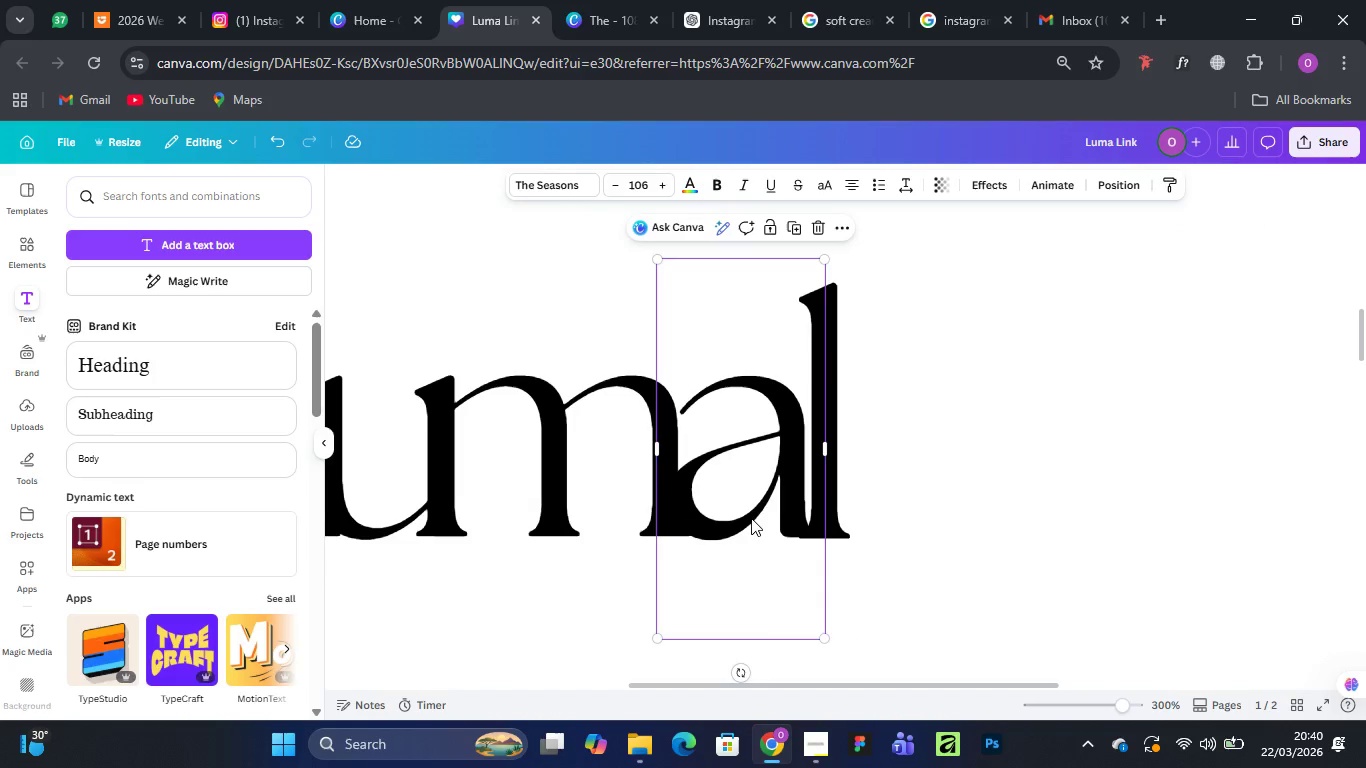 
key(ArrowUp)
 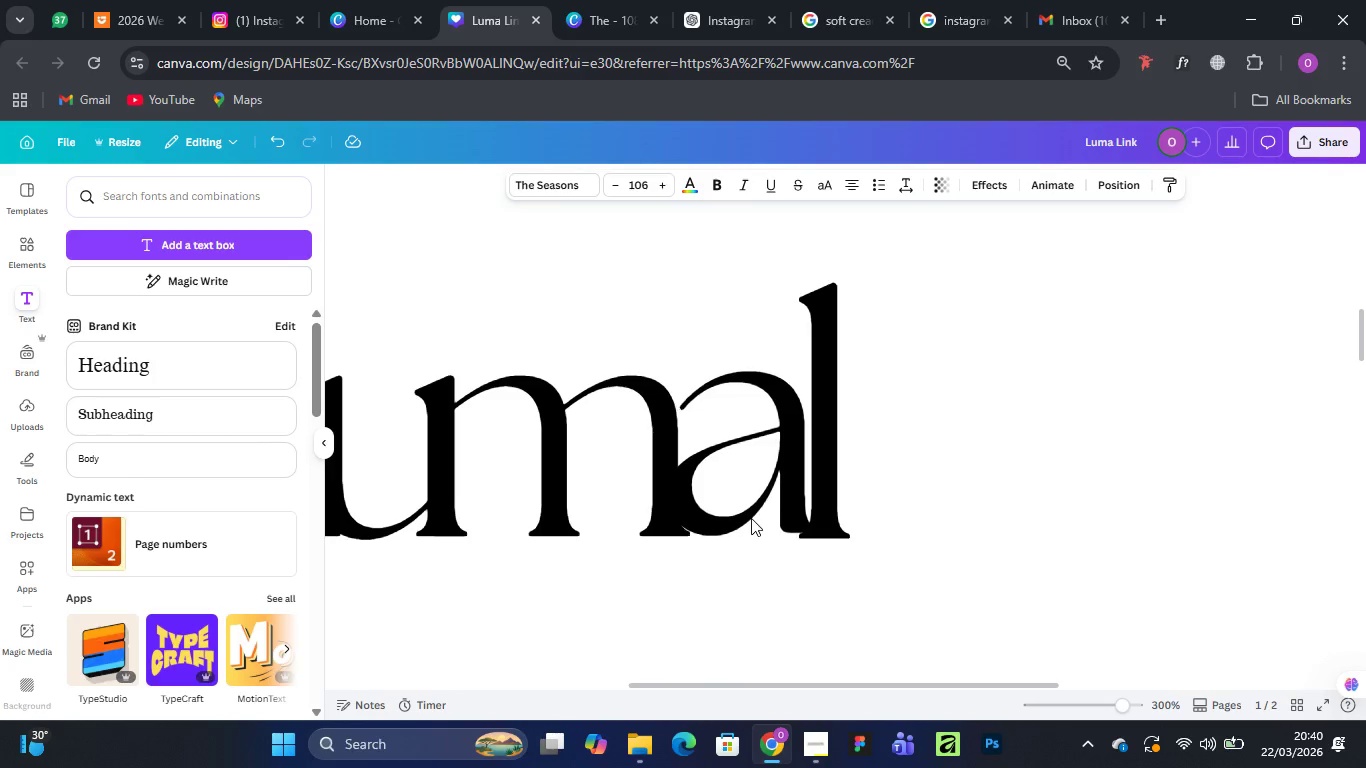 
key(ArrowUp)
 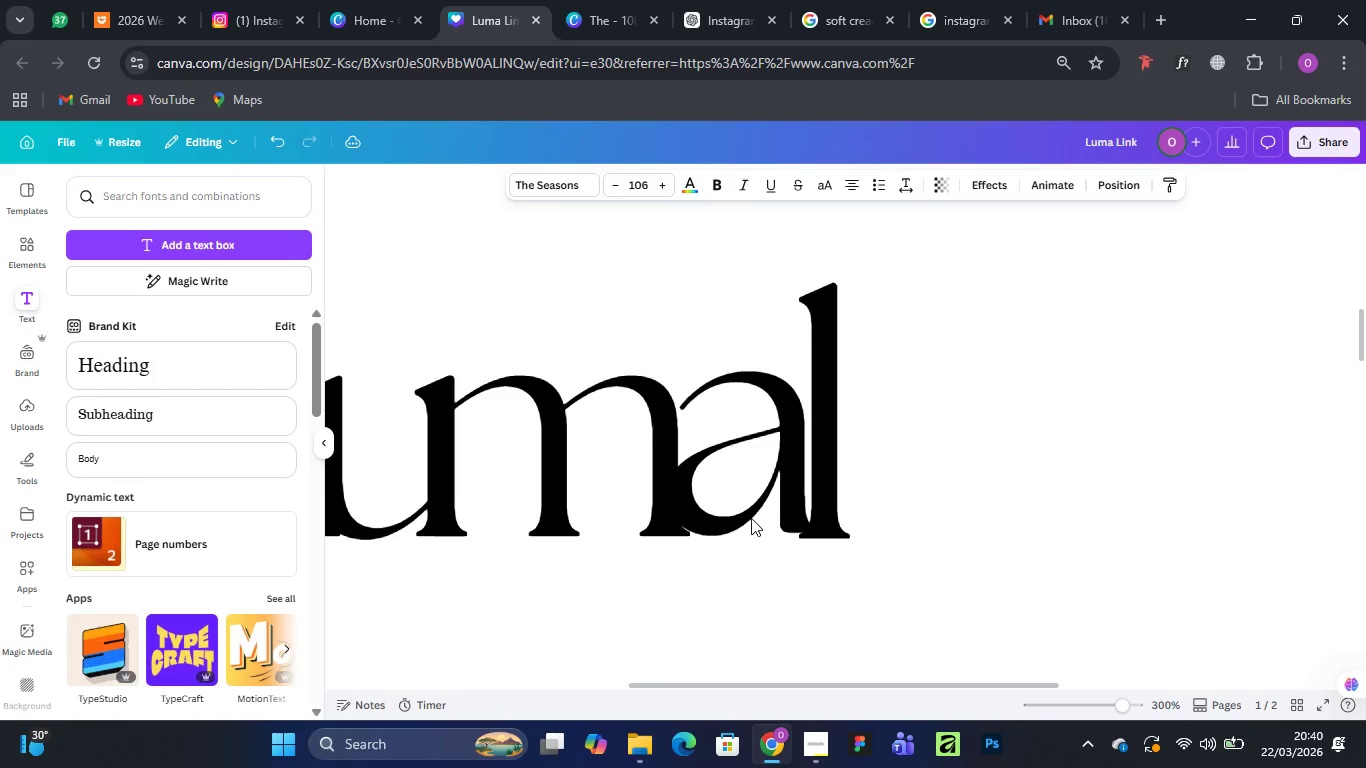 
key(ArrowDown)
 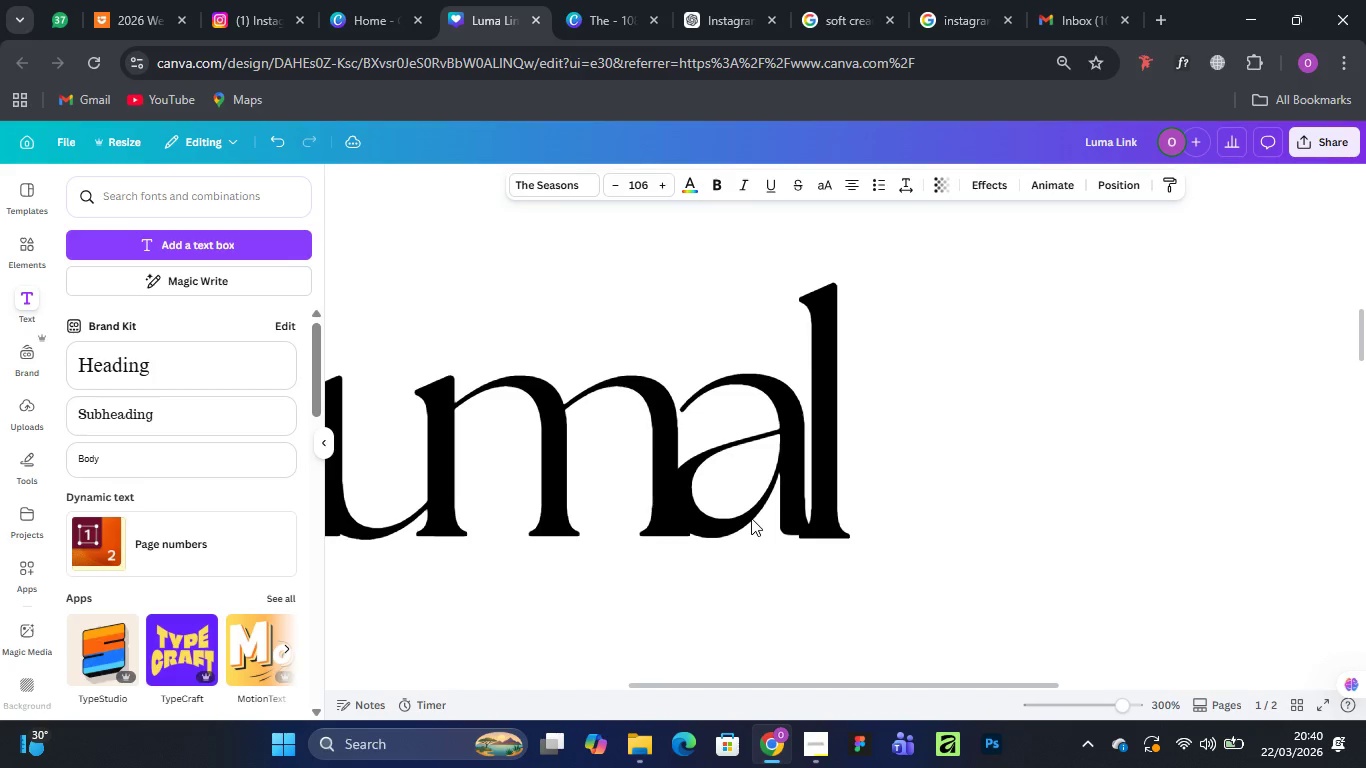 
key(ArrowDown)
 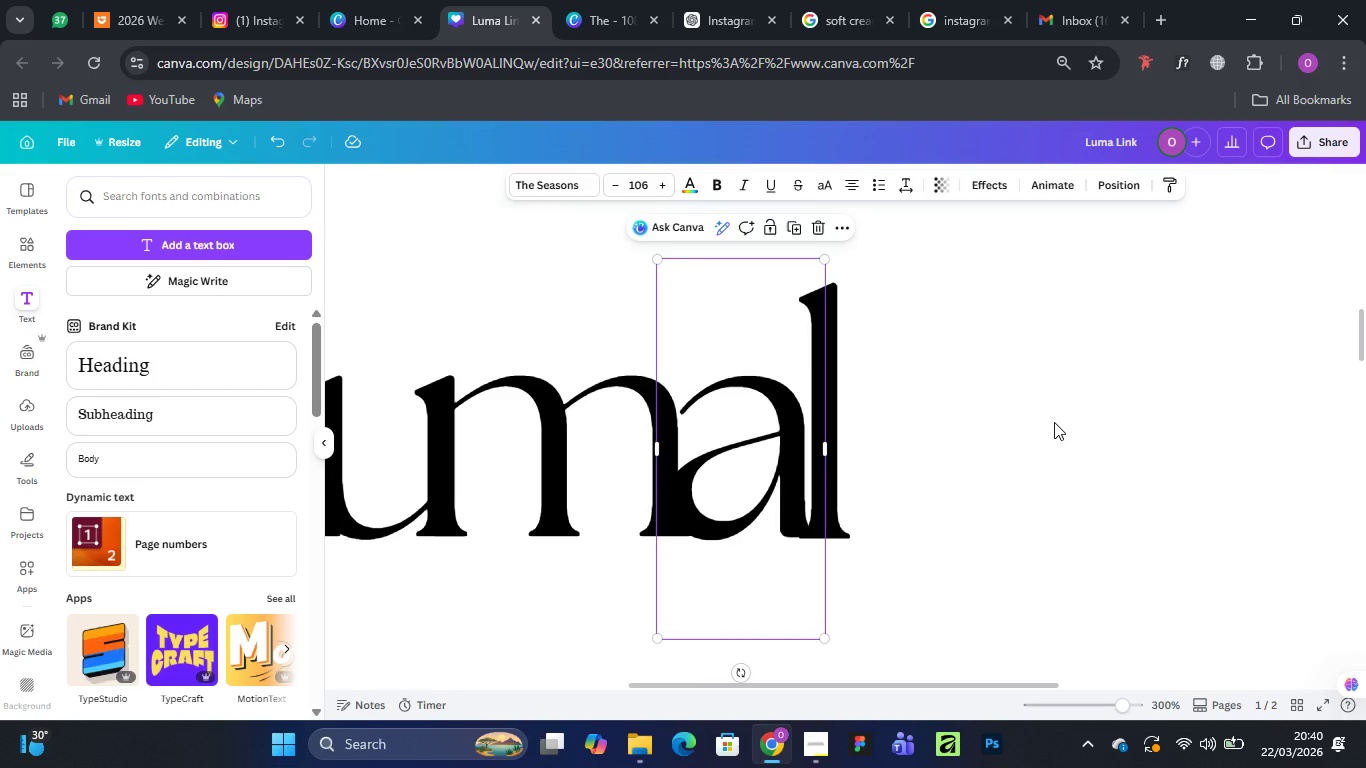 
key(Control+Minus)
 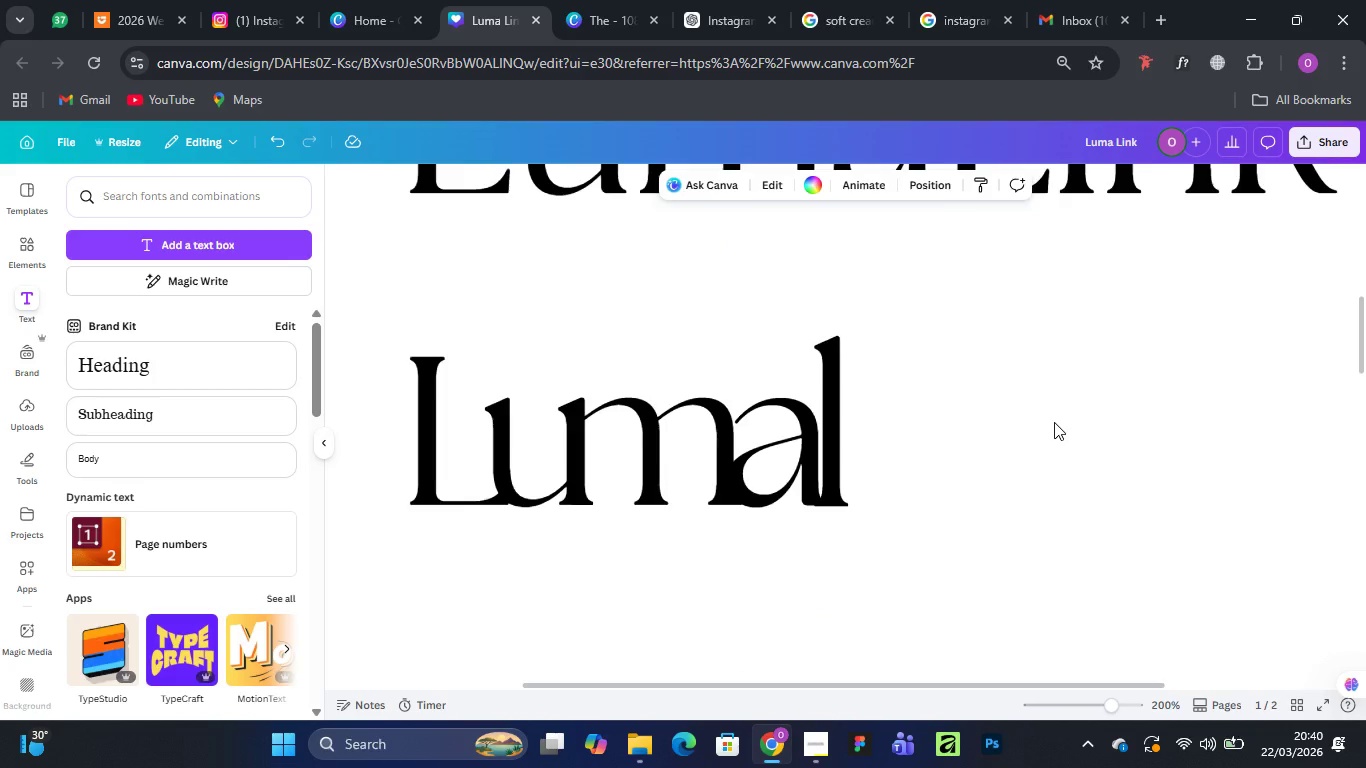 
key(Control+Minus)
 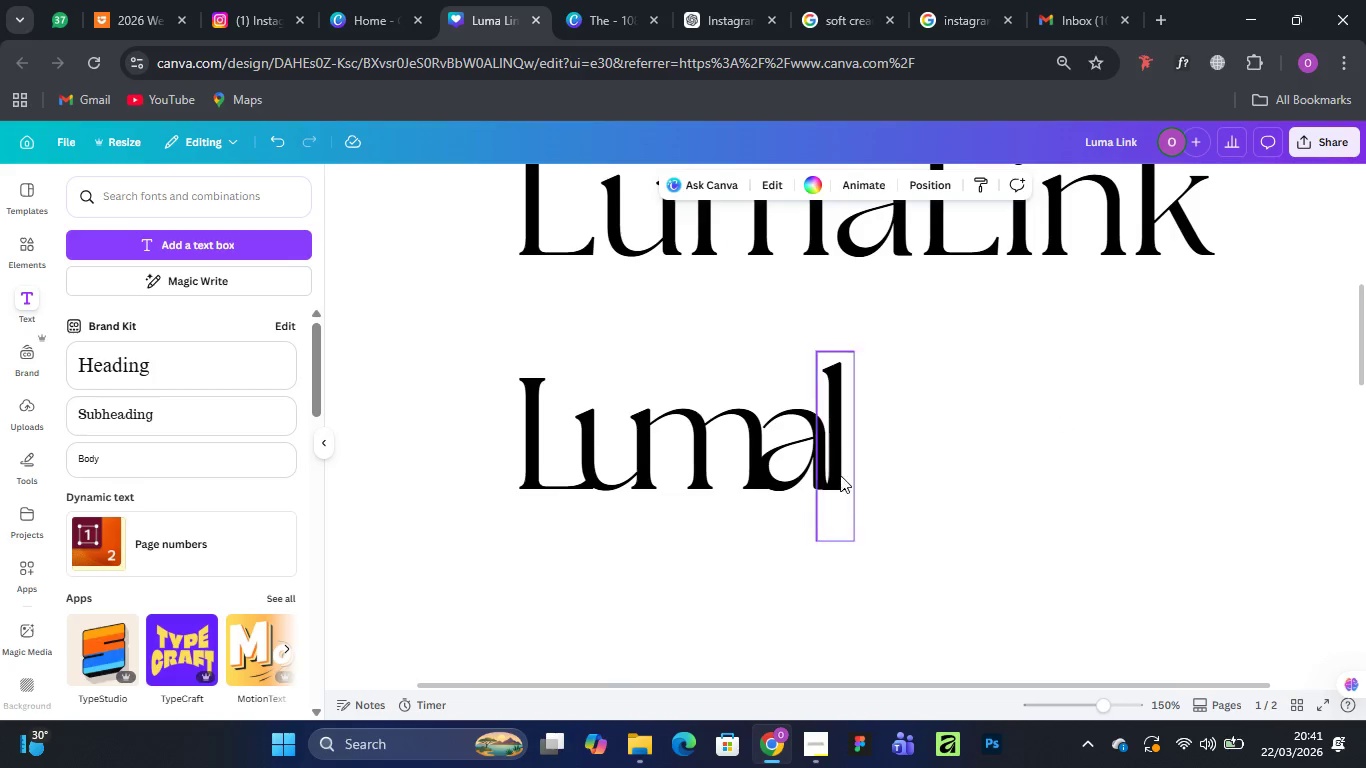 
scroll: coordinate [867, 541], scroll_direction: up, amount: 2.0
 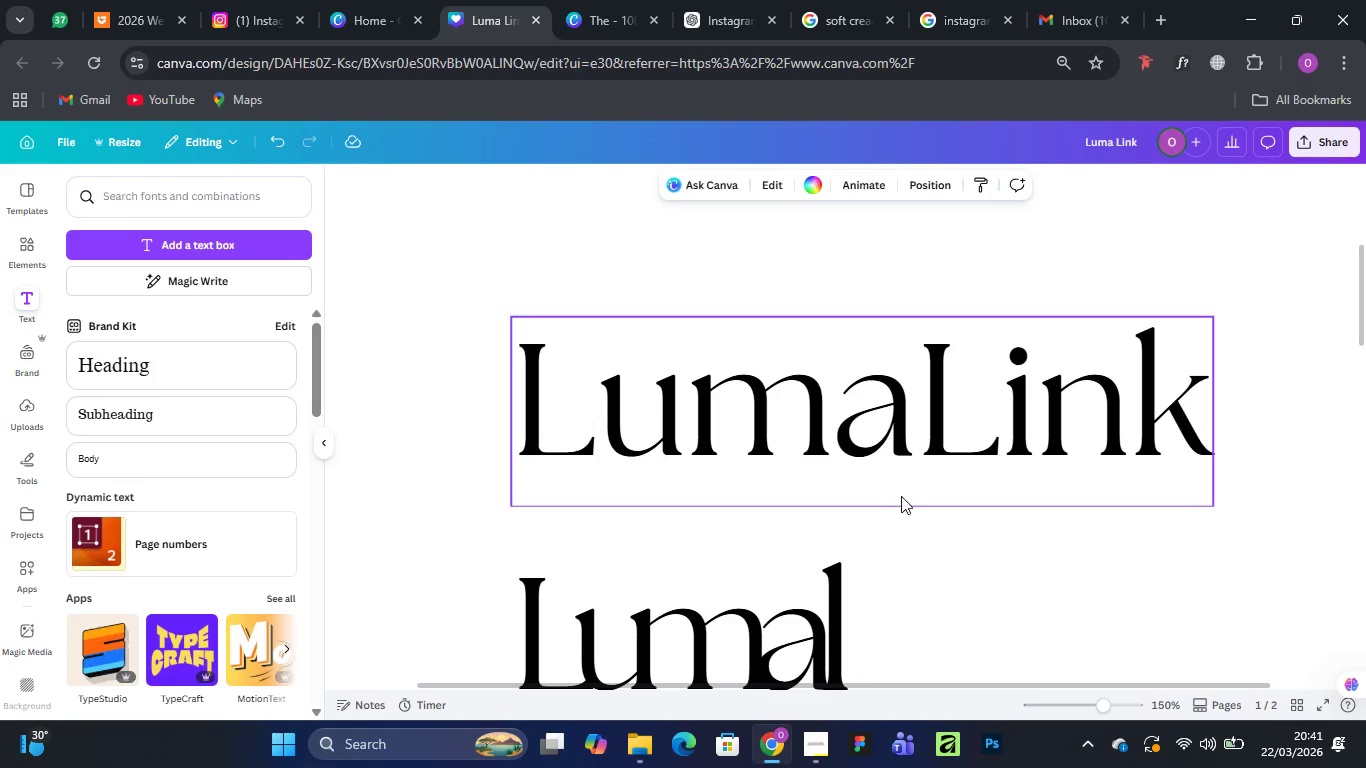 
scroll: coordinate [903, 493], scroll_direction: down, amount: 1.0
 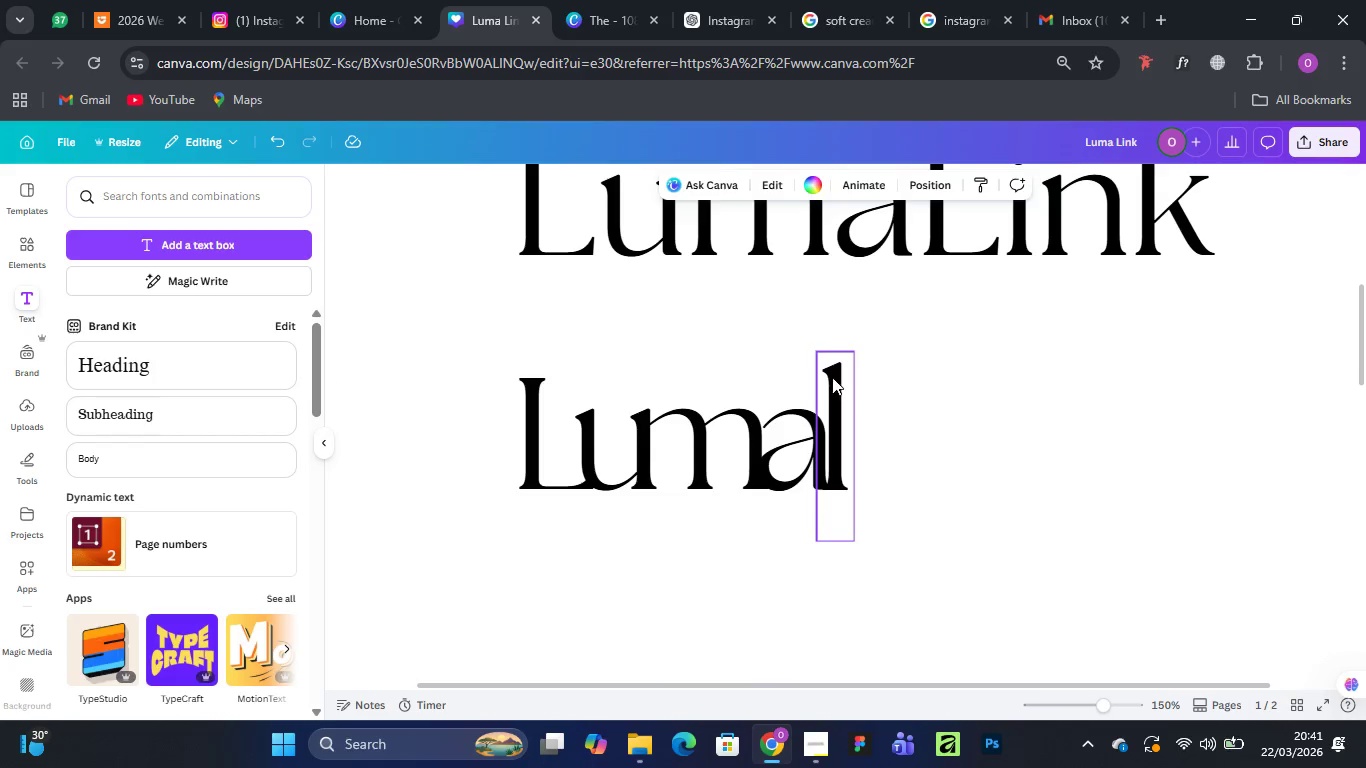 
left_click([832, 377])
 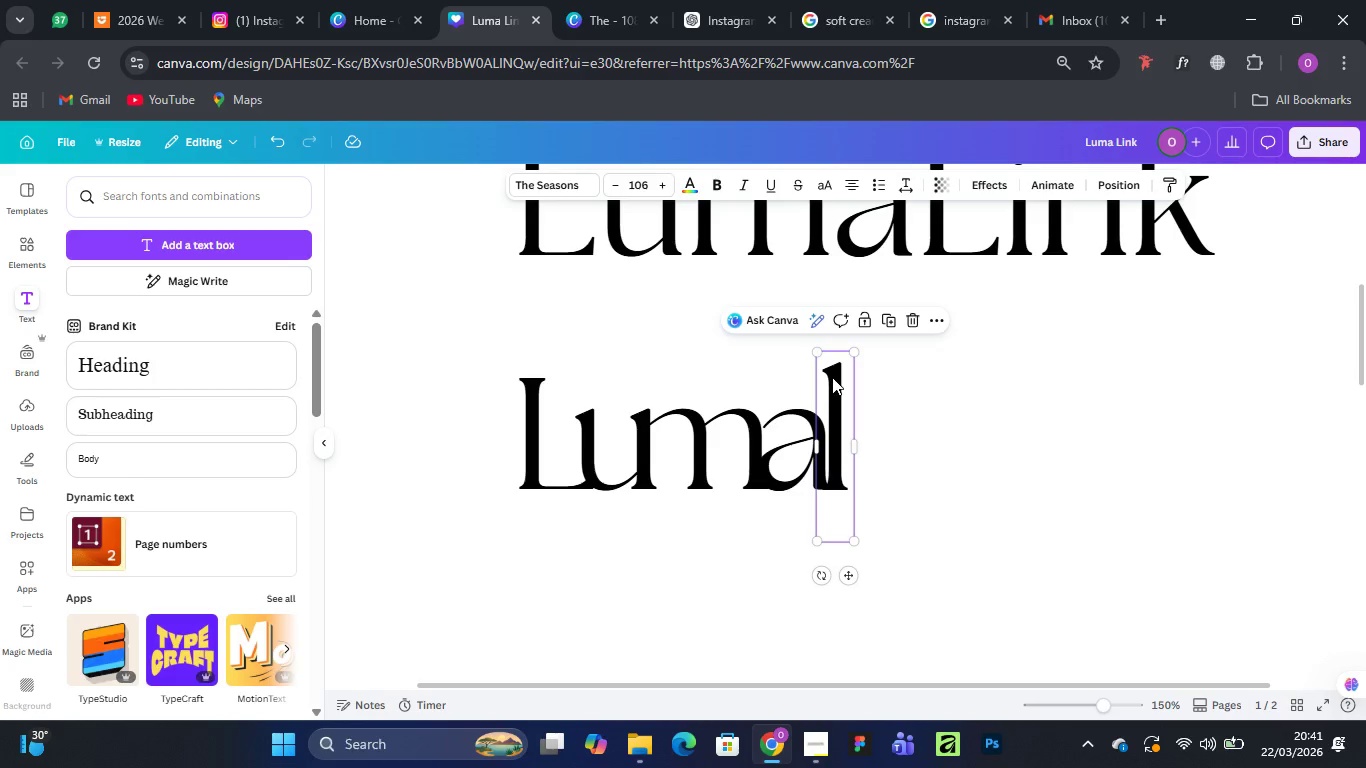 
hold_key(key=ArrowRight, duration=0.69)
 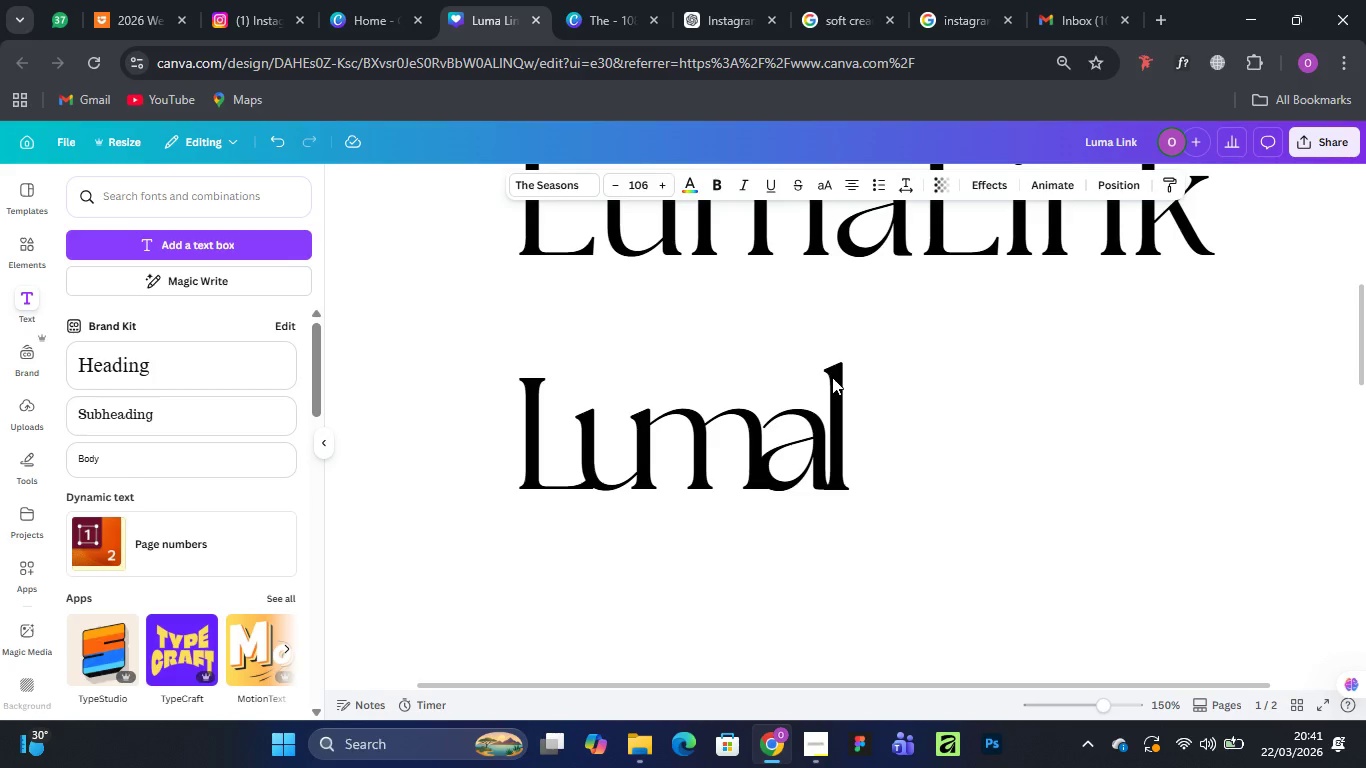 
hold_key(key=ArrowRight, duration=0.55)
 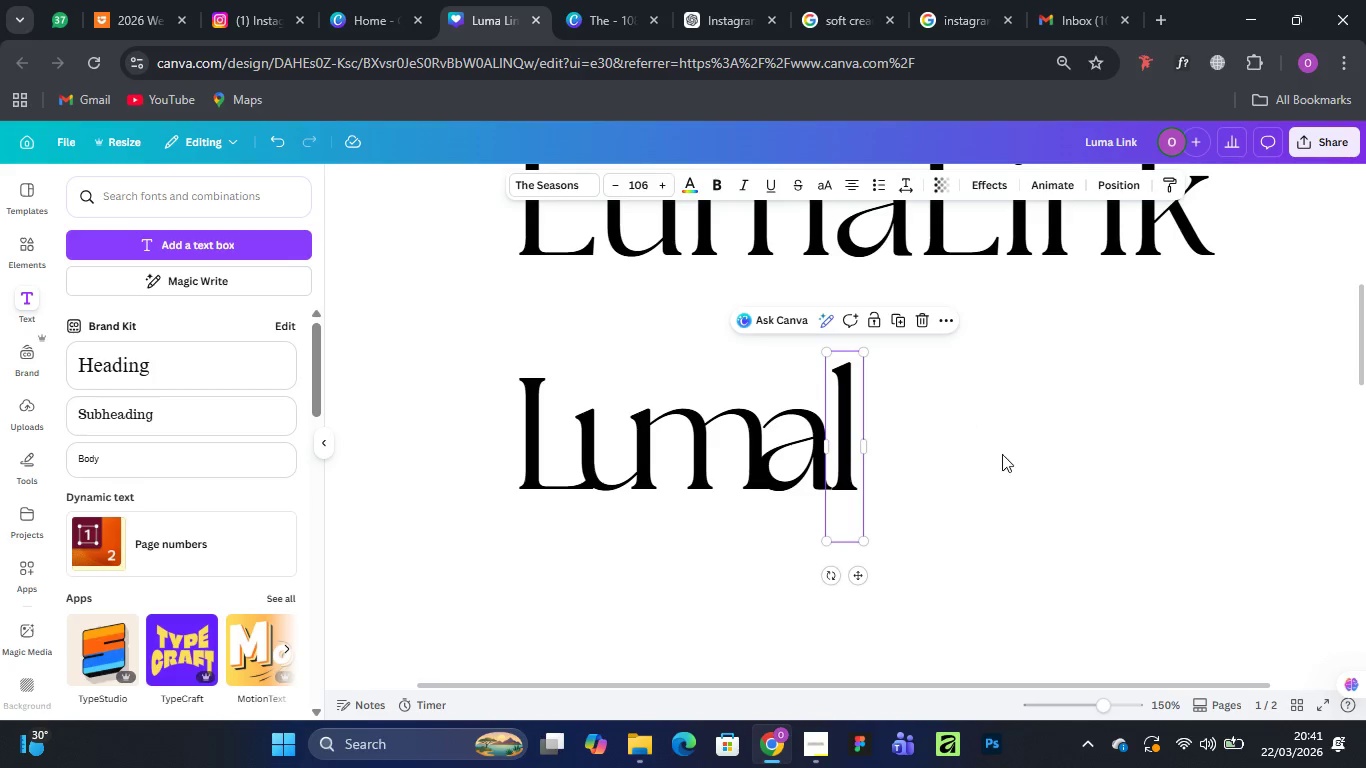 
left_click([1015, 466])
 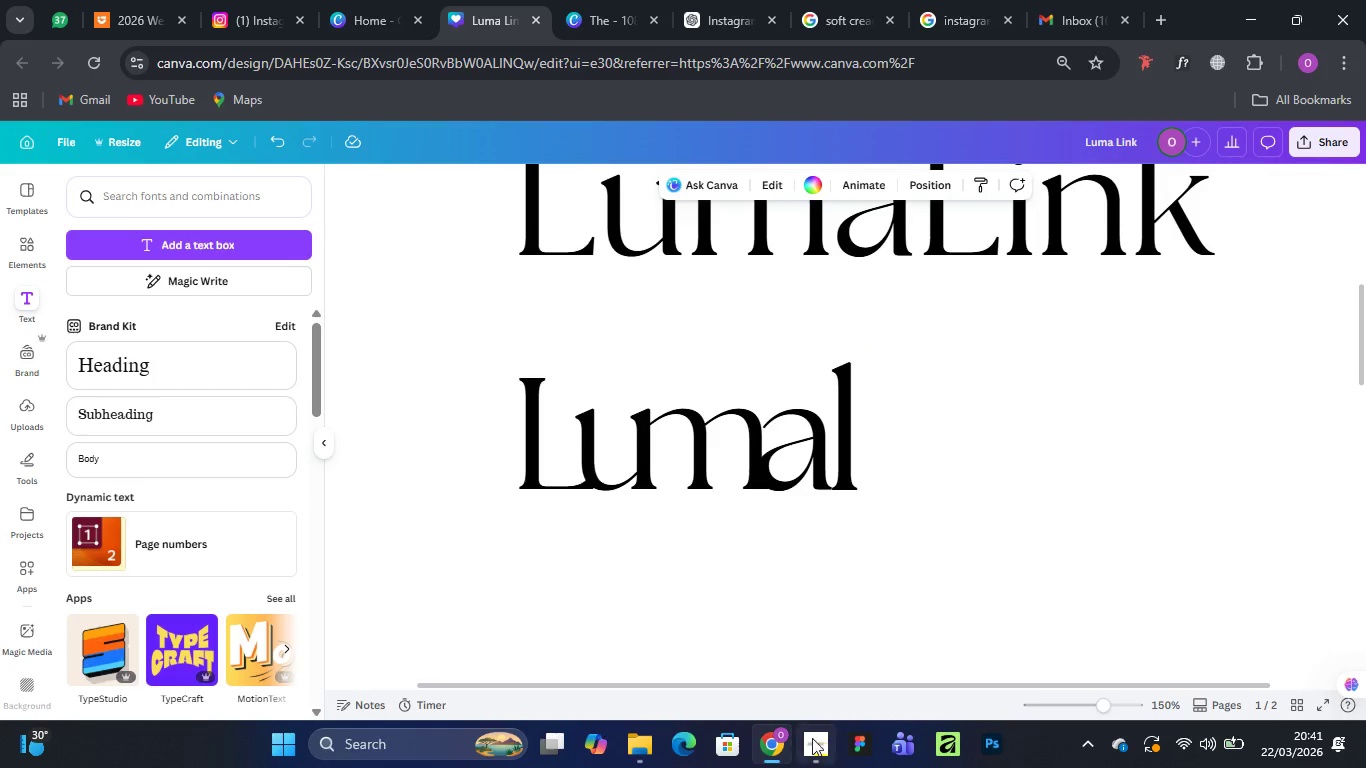 
wait(9.56)
 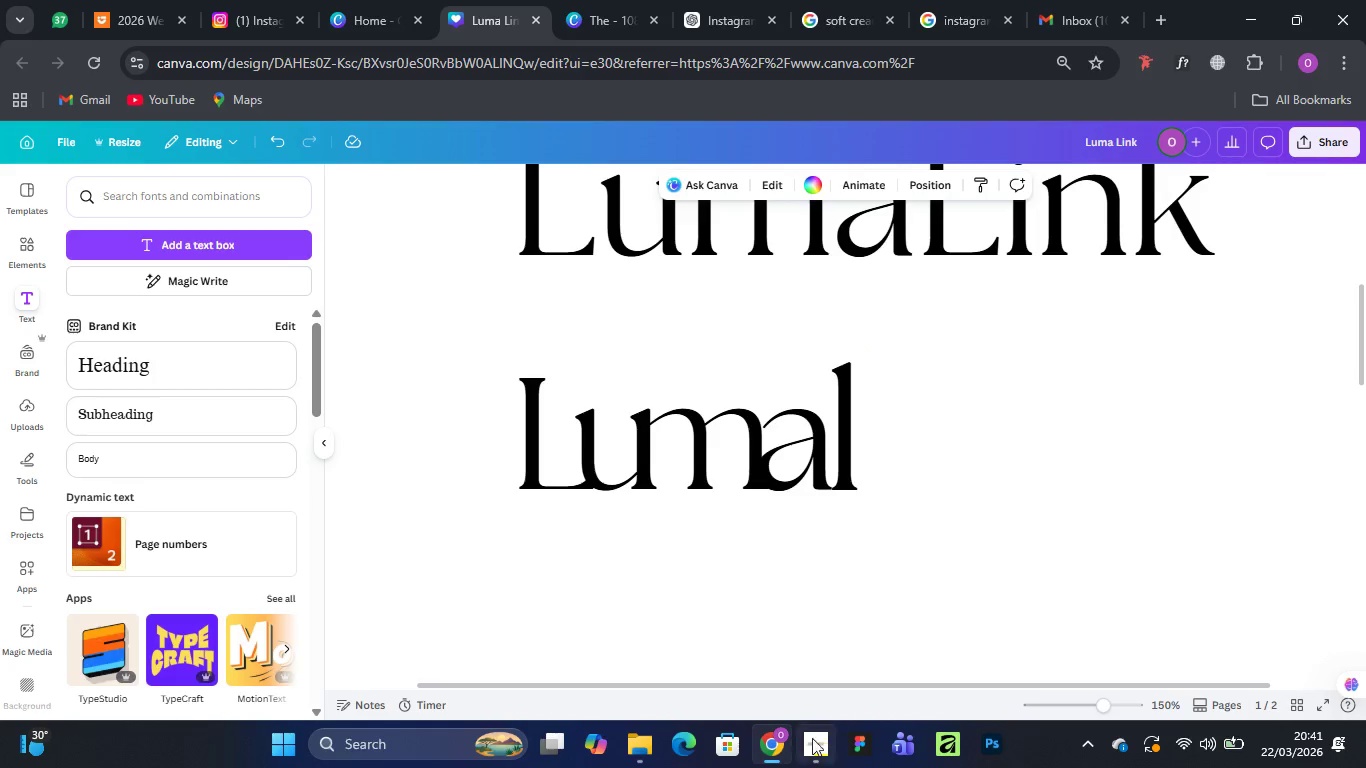 
double_click([842, 391])
 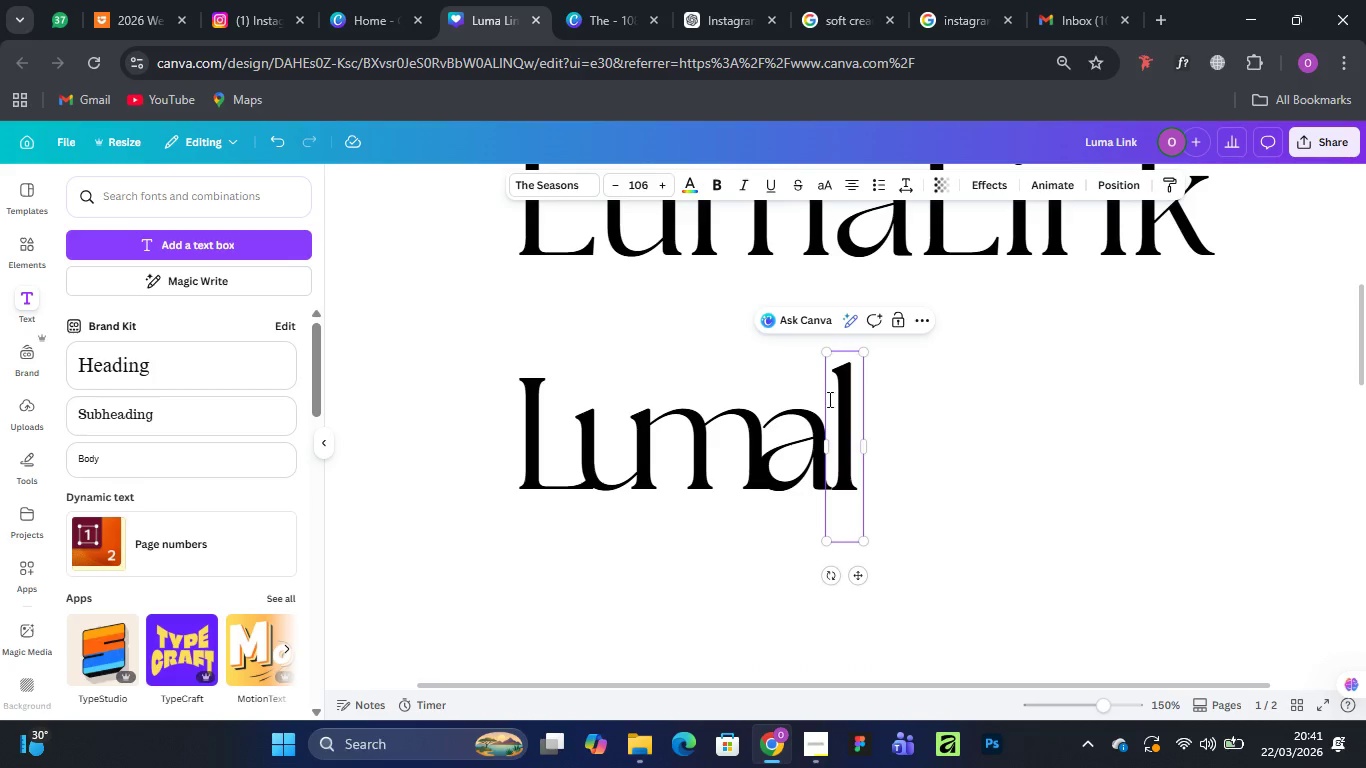 
left_click_drag(start_coordinate=[827, 400], to_coordinate=[868, 402])
 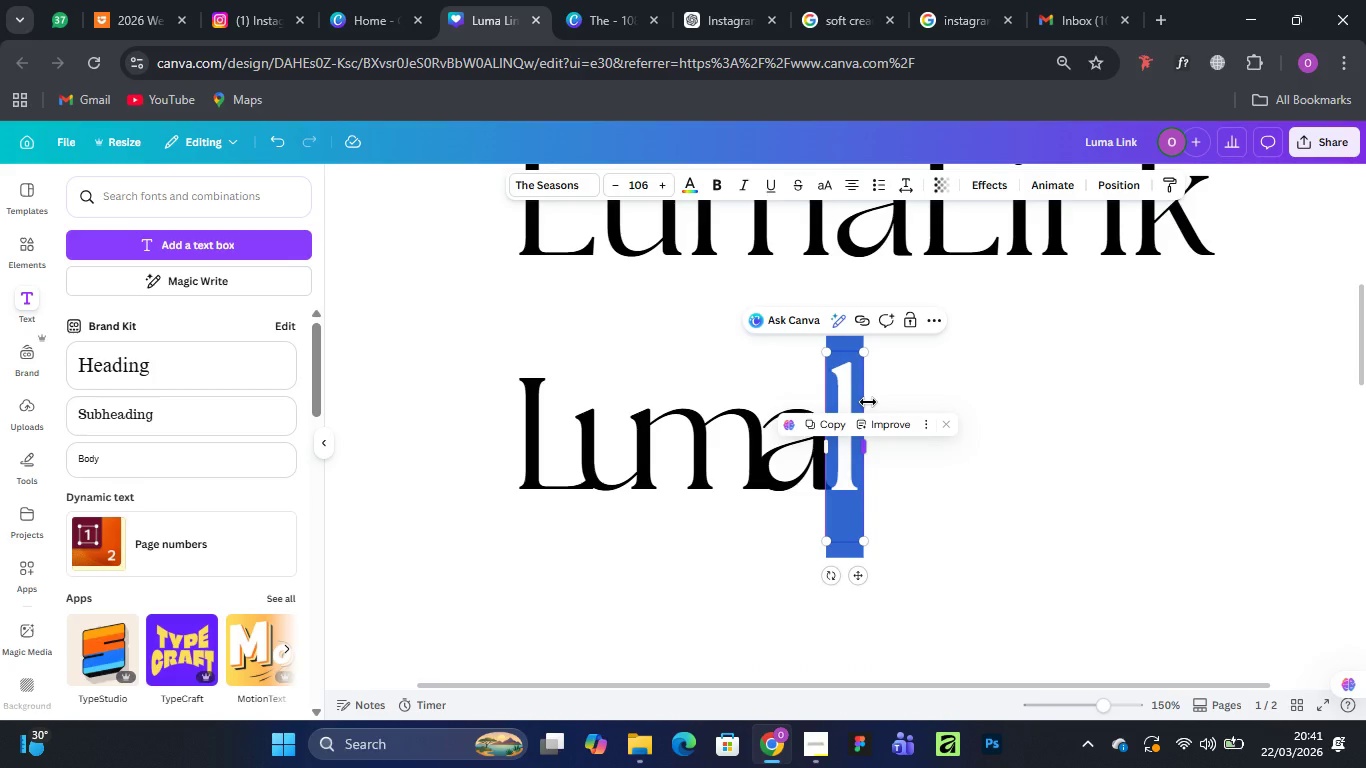 
key(CapsLock)
 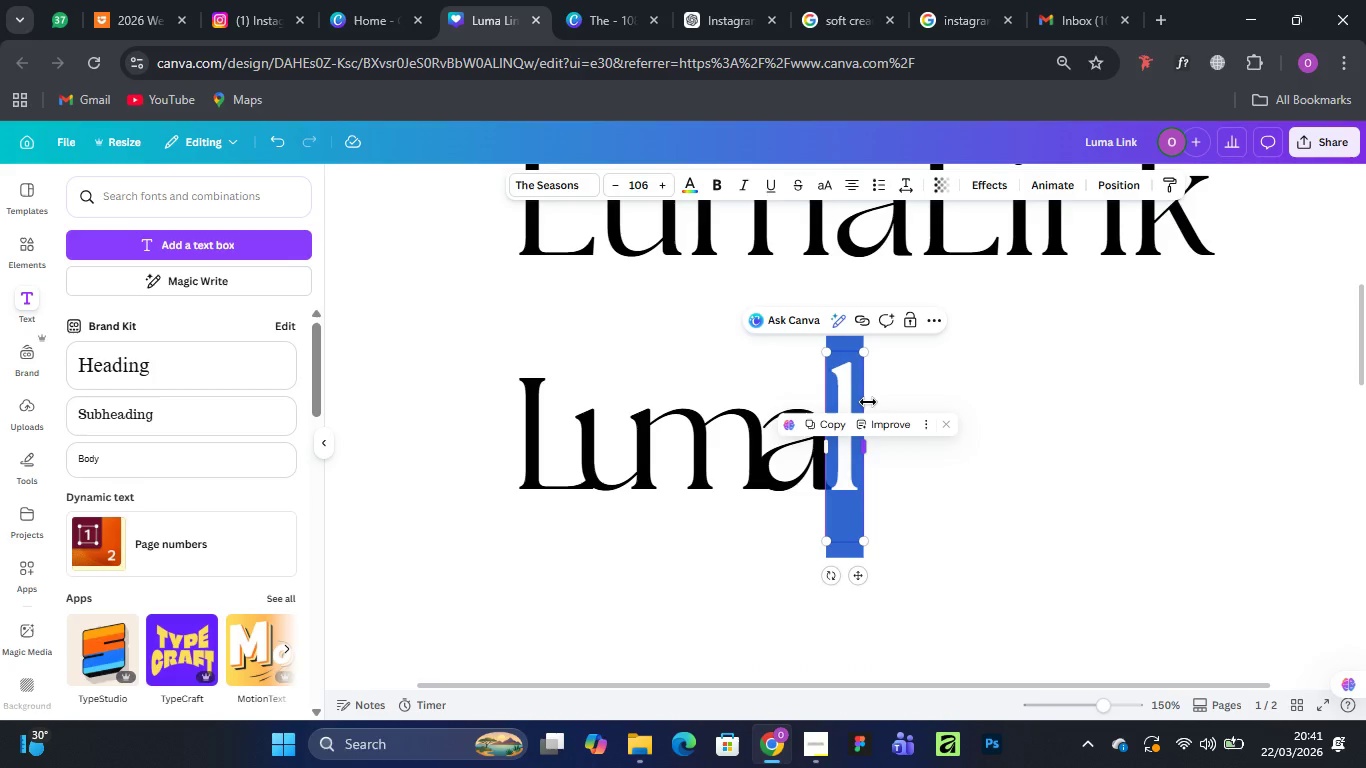 
key(L)
 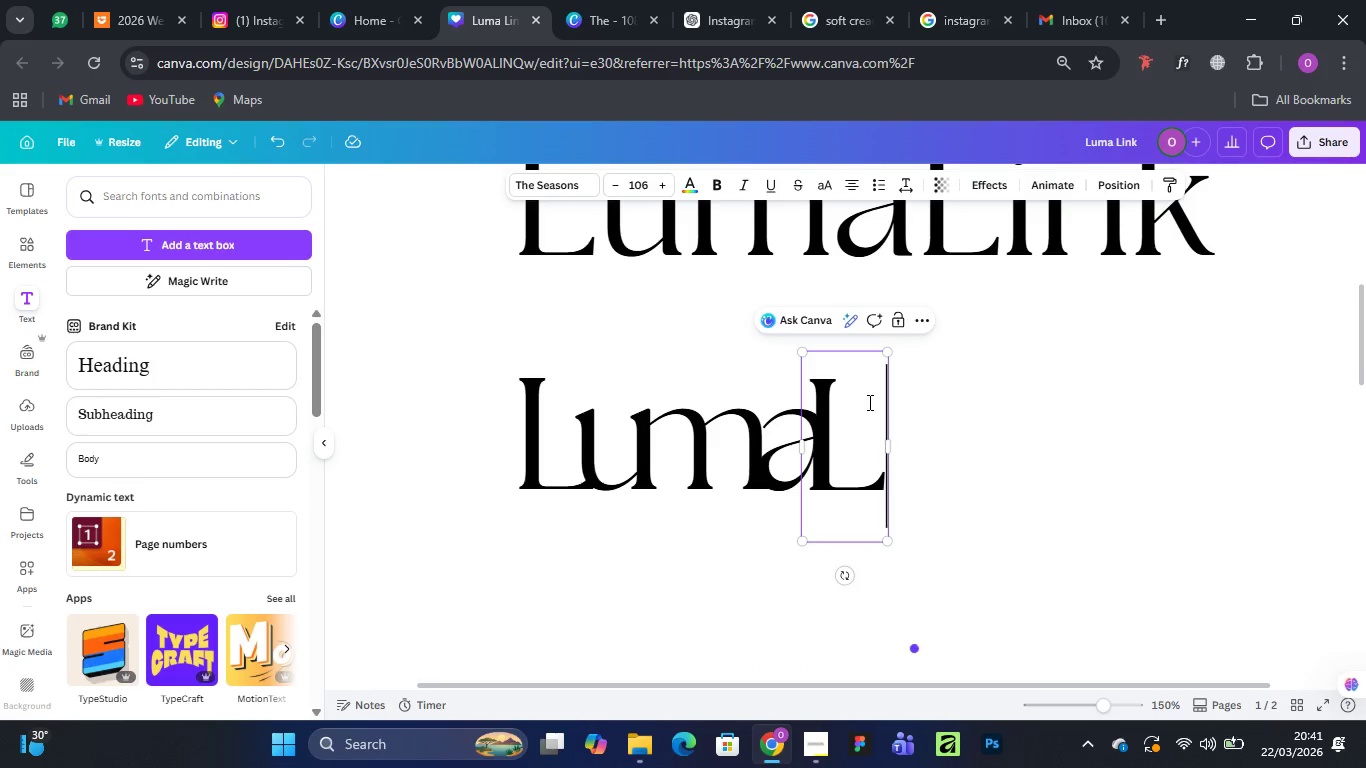 
key(CapsLock)
 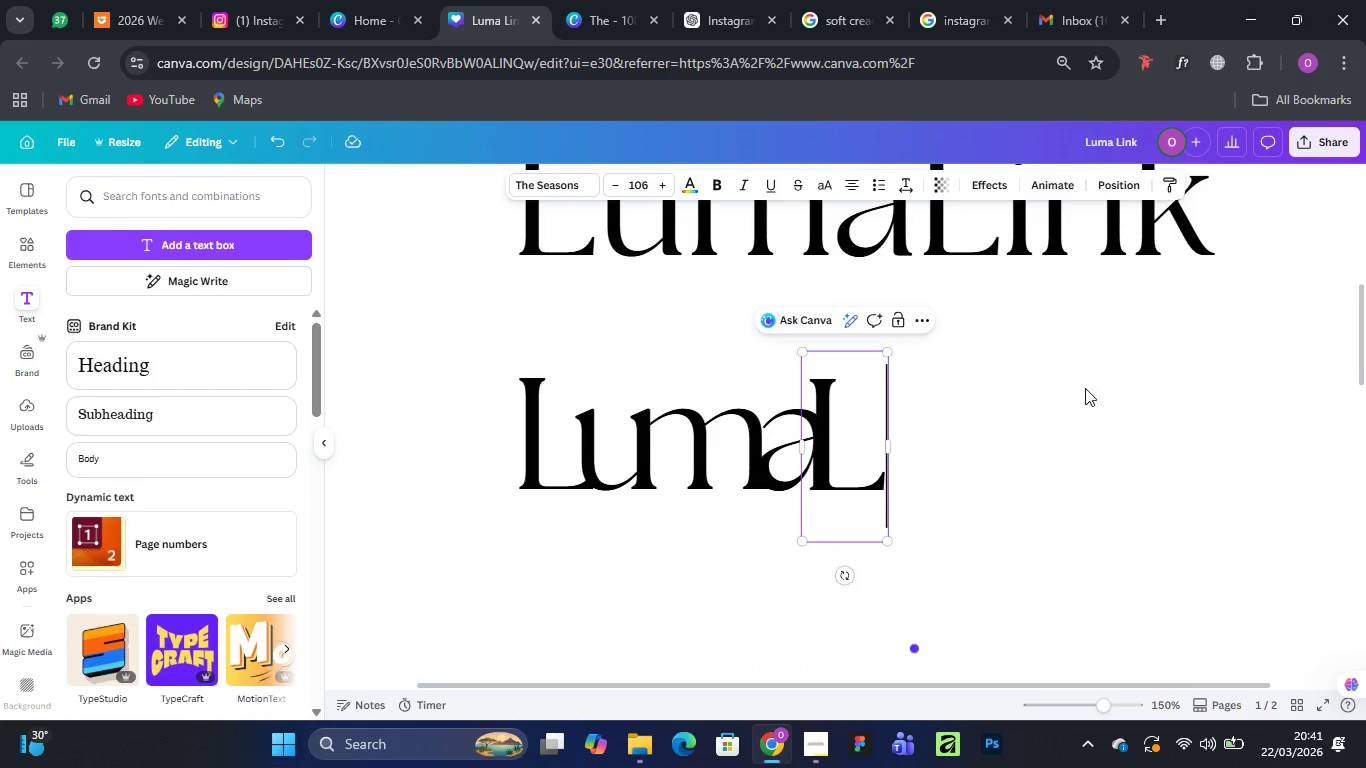 
left_click([1090, 381])
 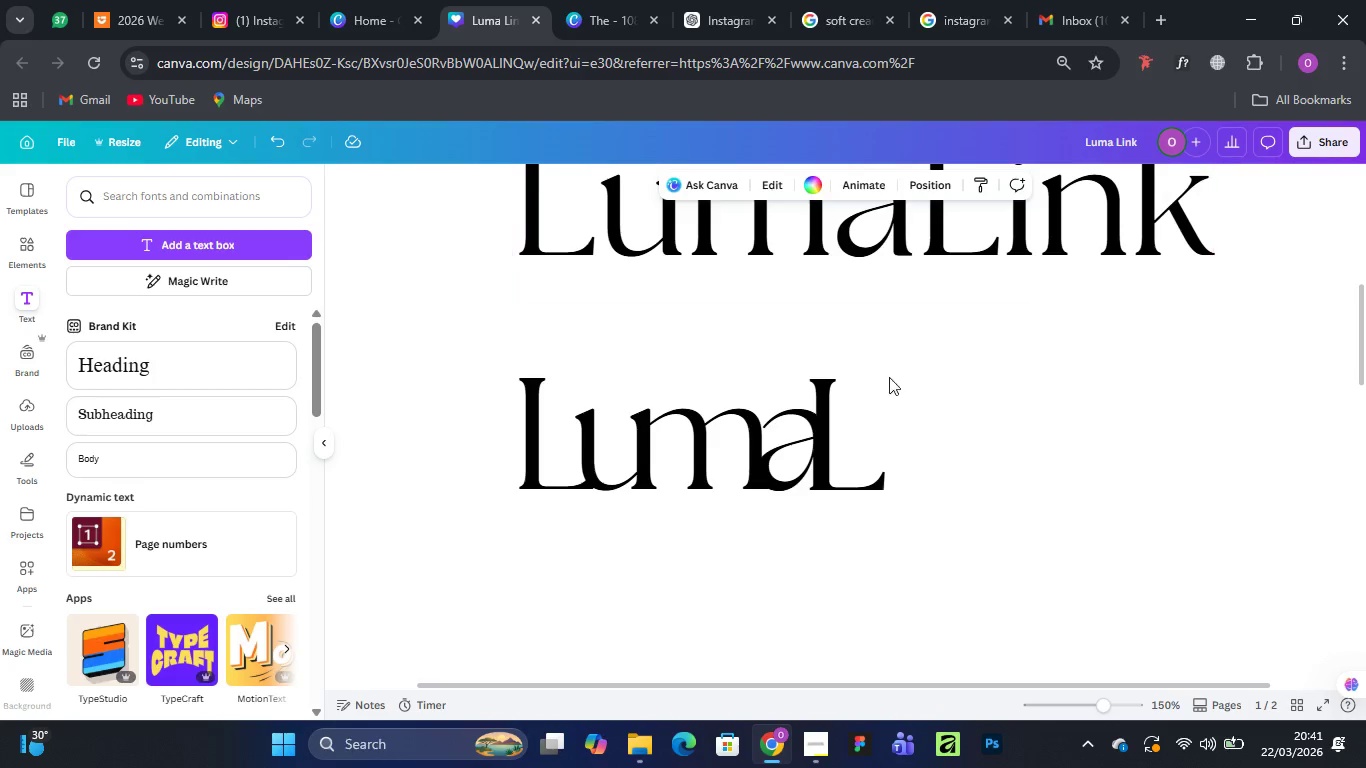 
left_click([835, 405])
 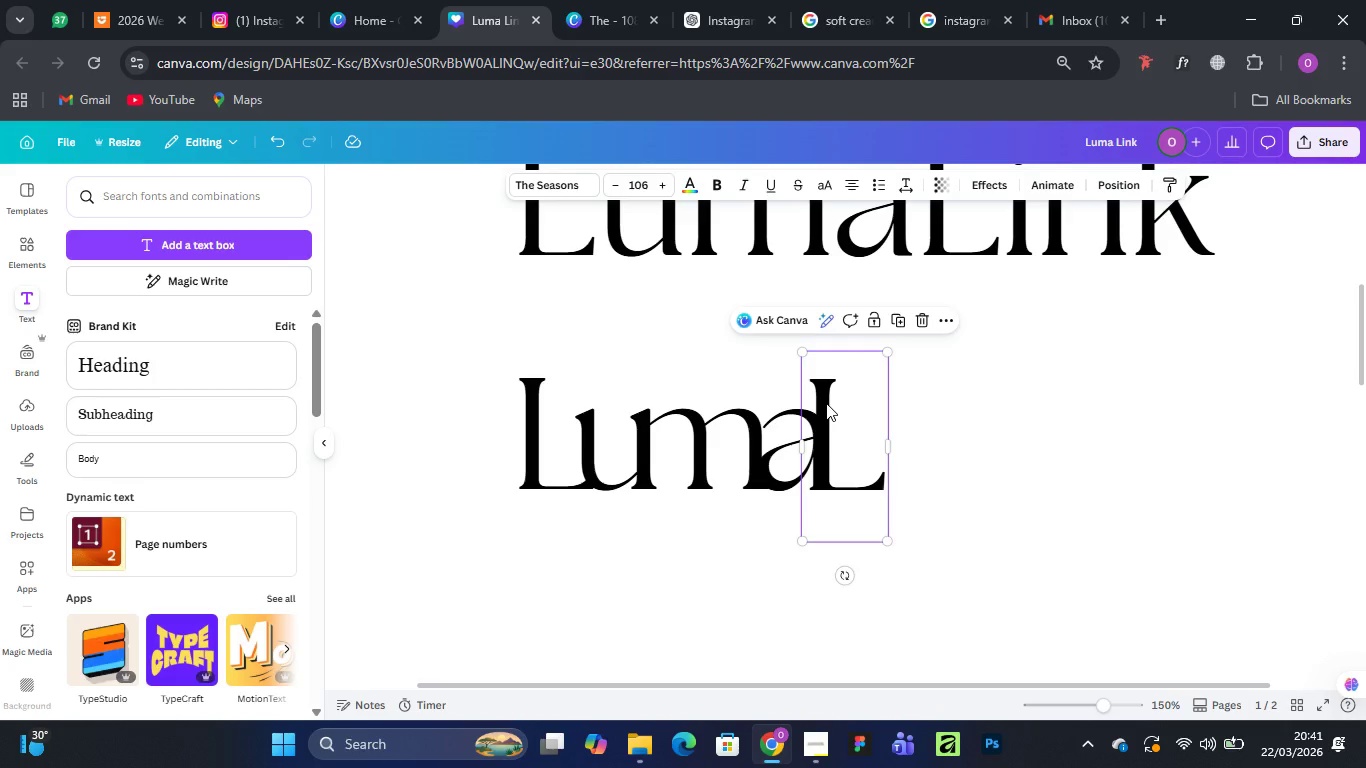 
hold_key(key=AltLeft, duration=1.27)
left_click_drag(start_coordinate=[826, 403], to_coordinate=[924, 405])
 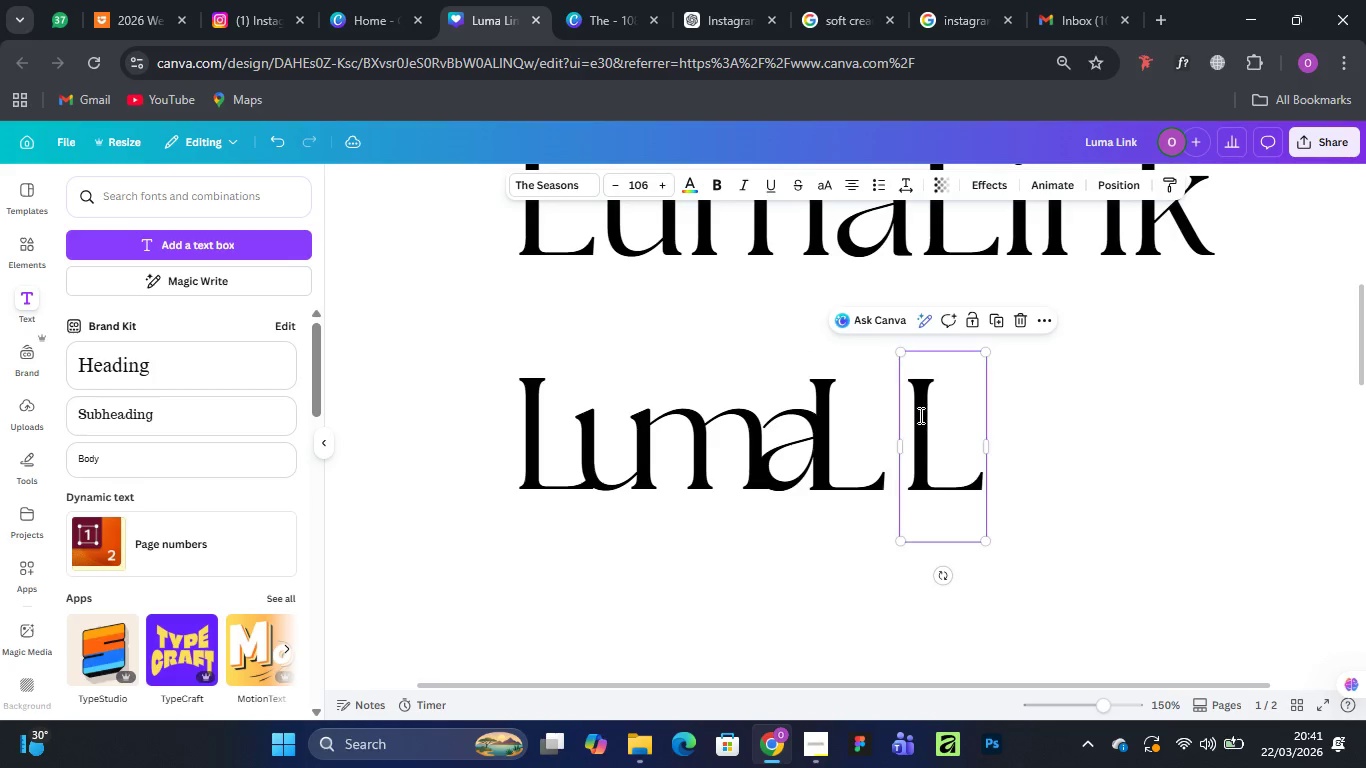 
double_click([919, 415])
 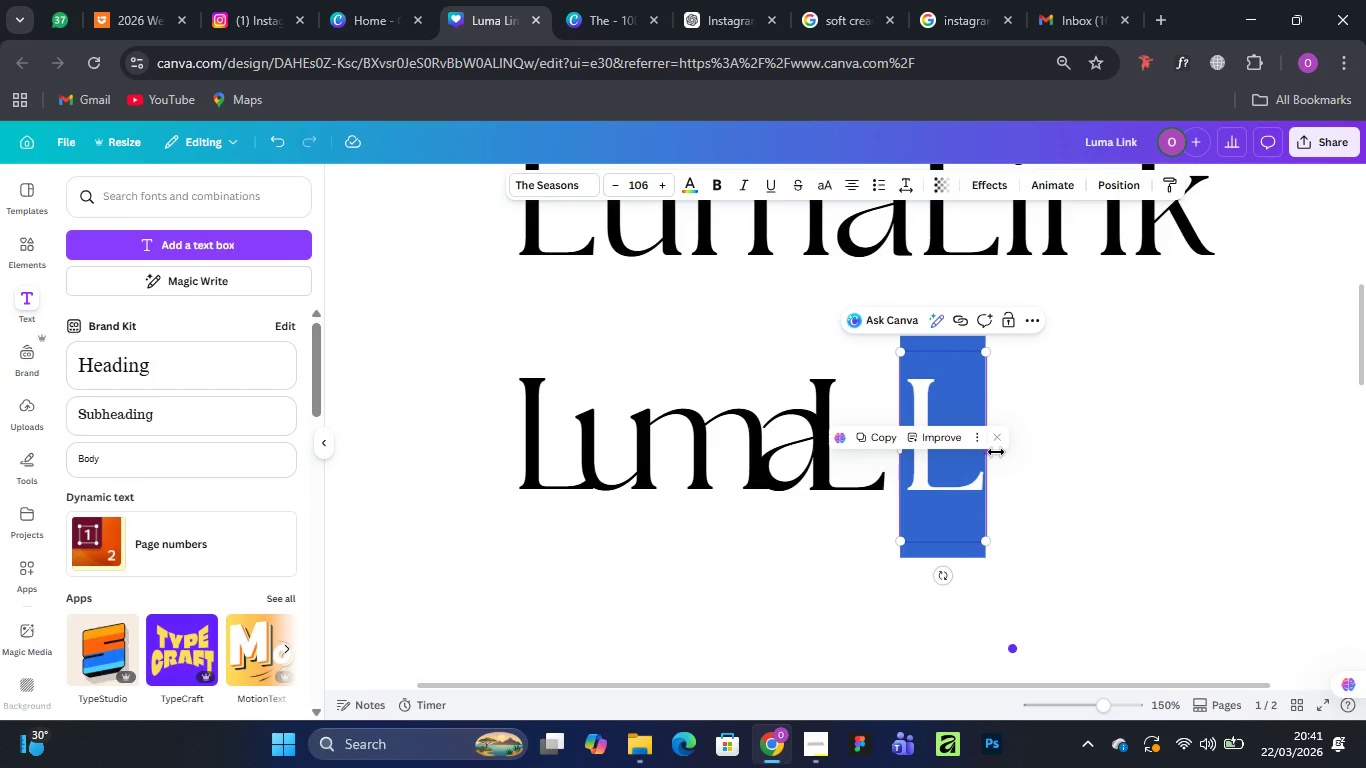 
key(I)
 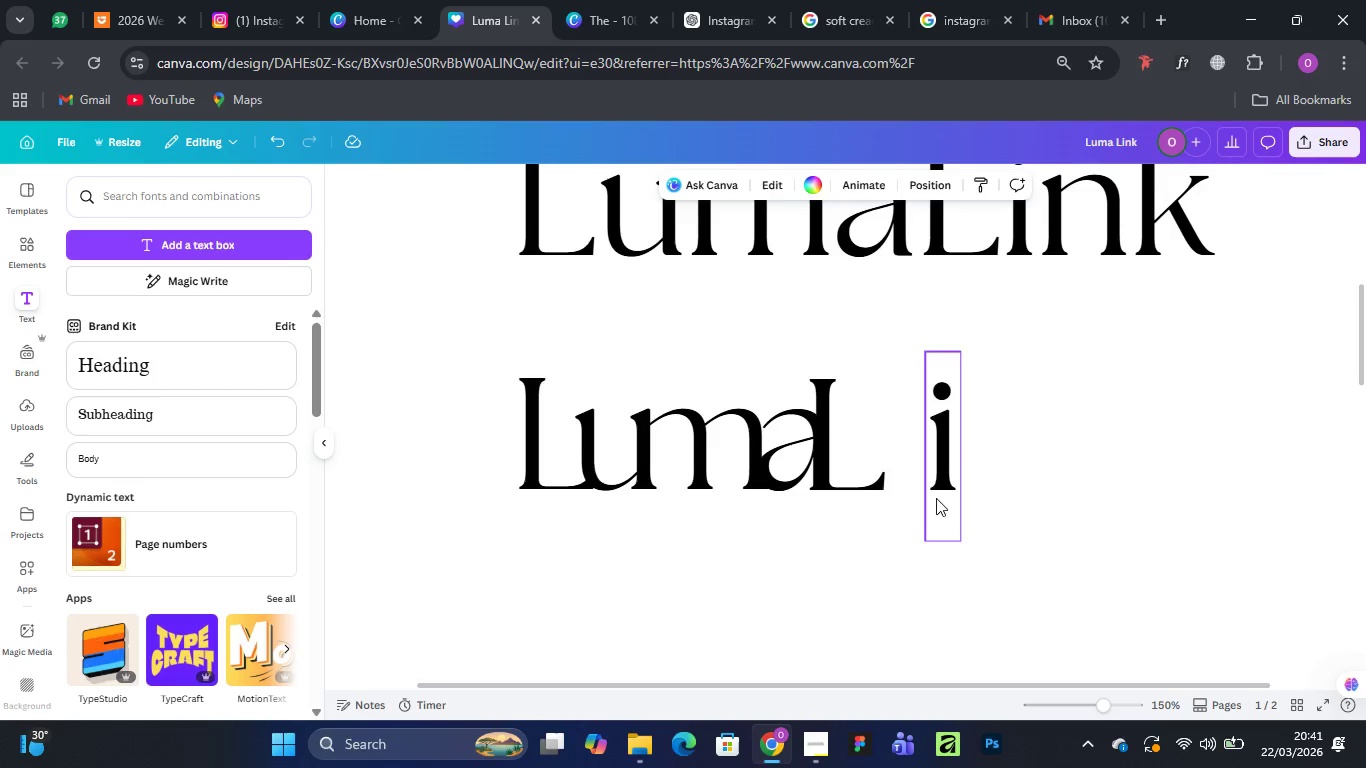 
left_click([947, 457])
 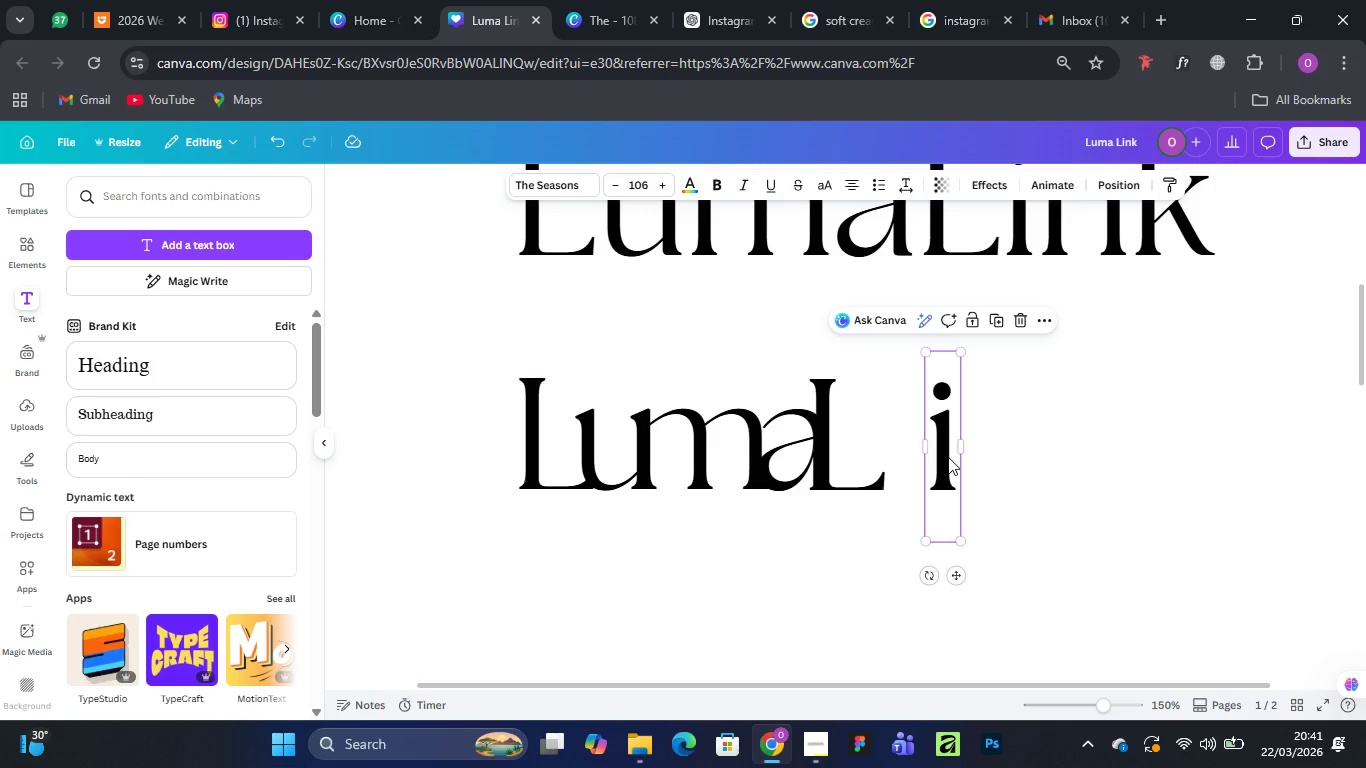 
hold_key(key=ArrowLeft, duration=1.02)
 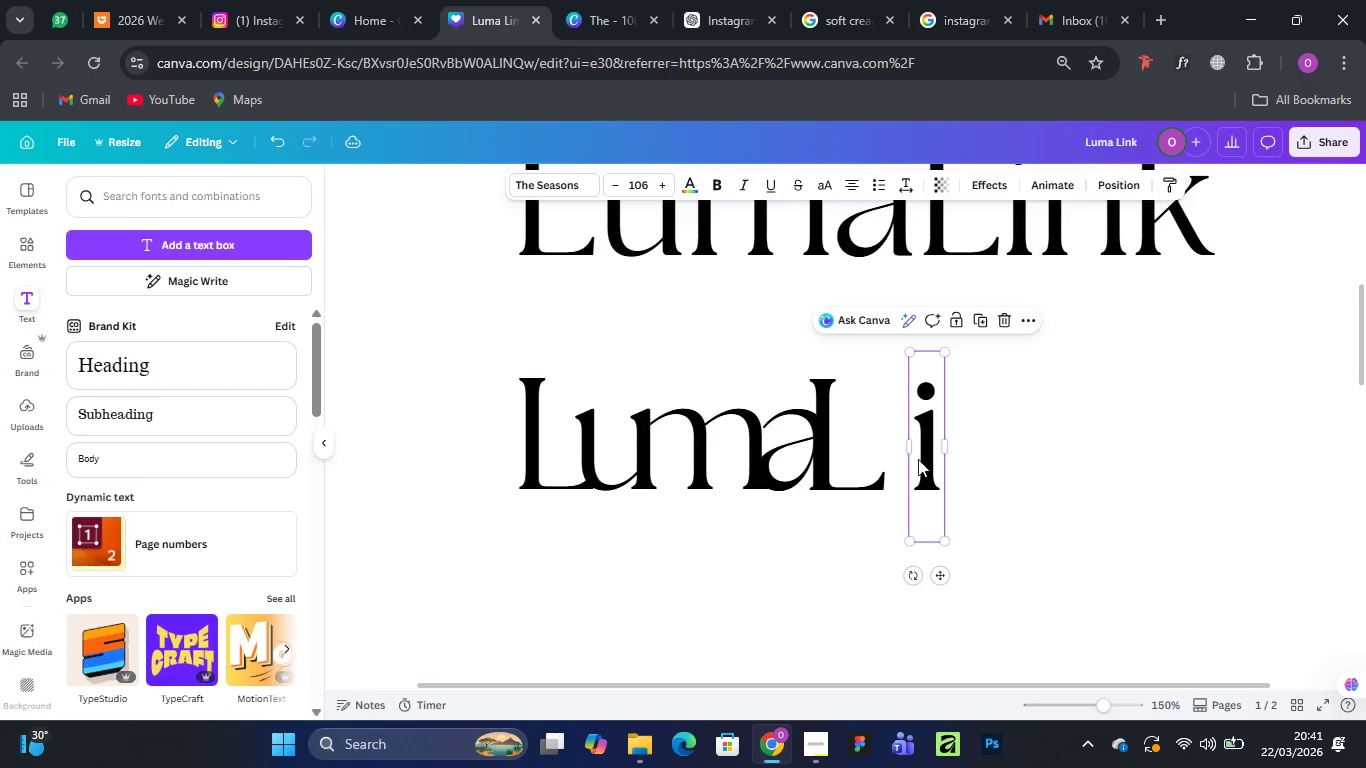 
left_click([932, 457])
 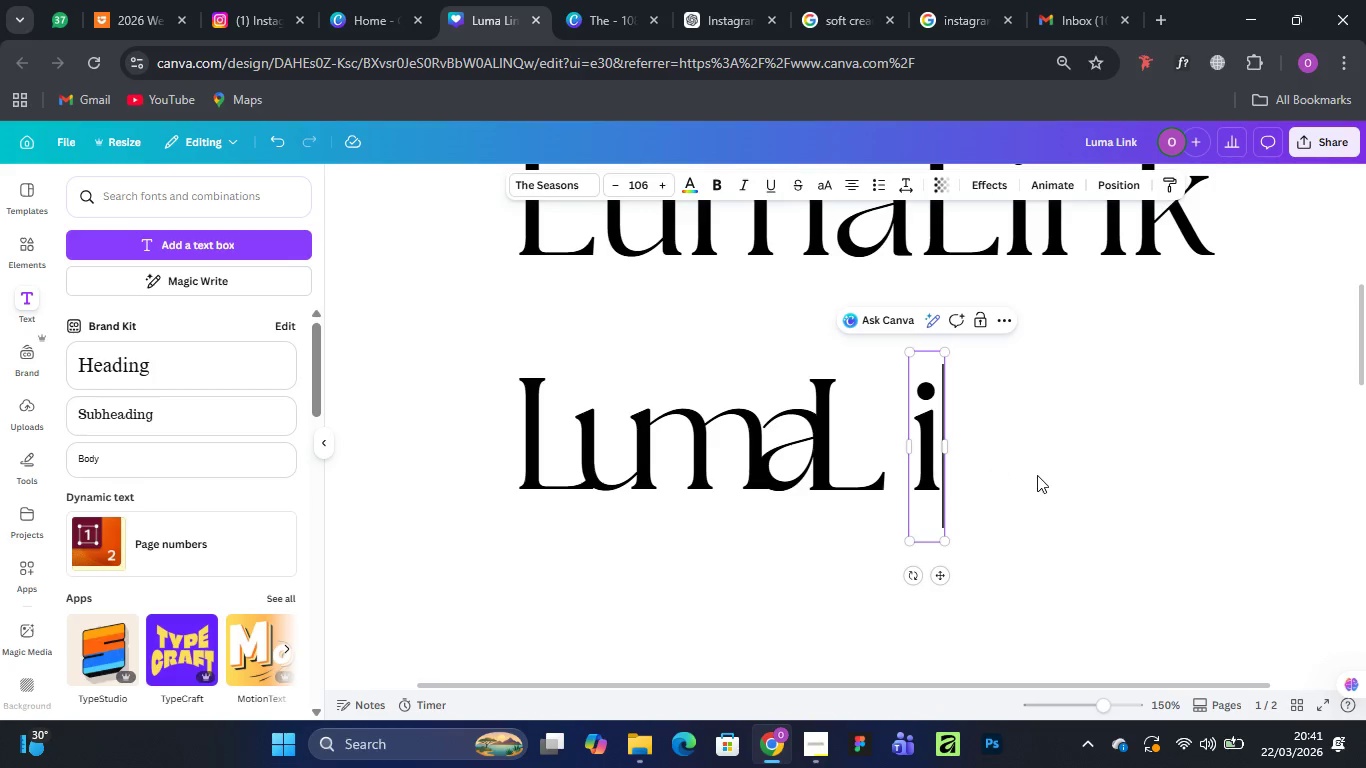 
left_click([1045, 470])
 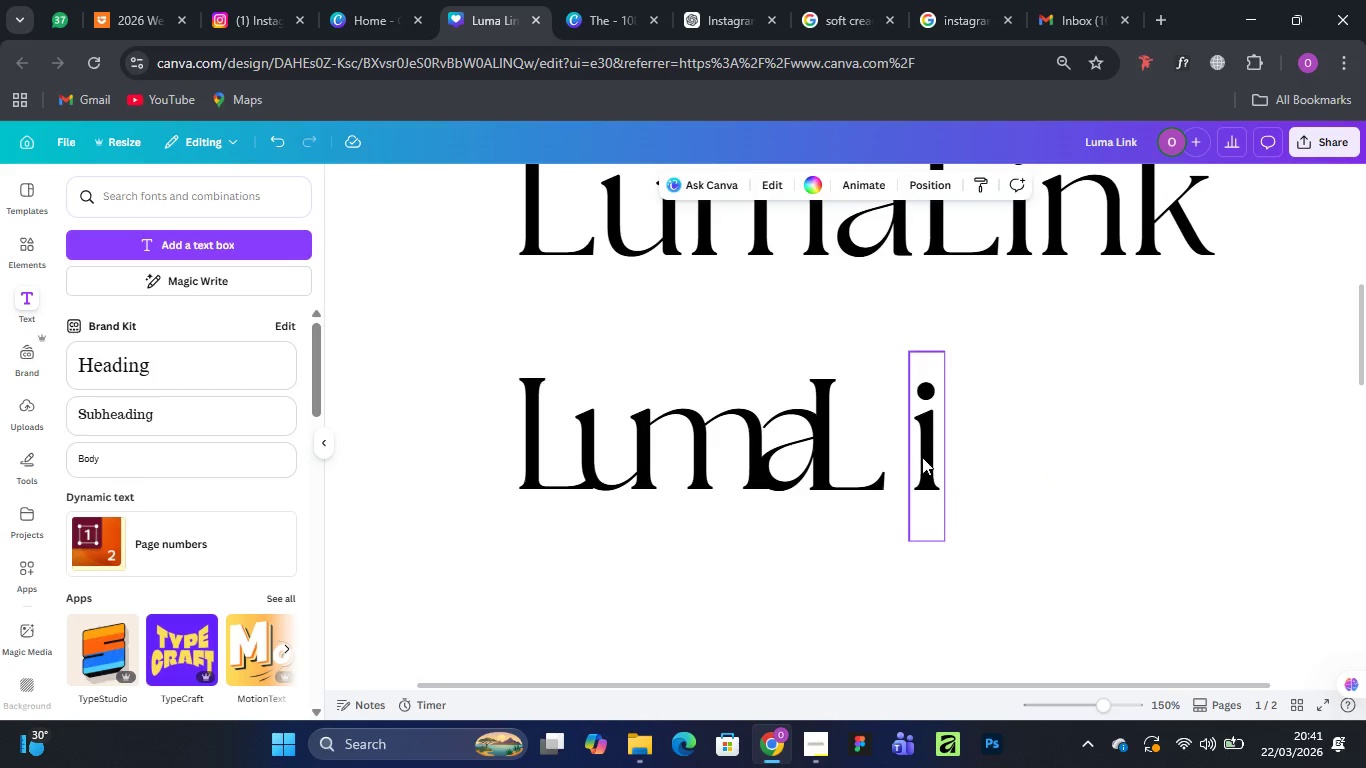 
left_click([924, 457])
 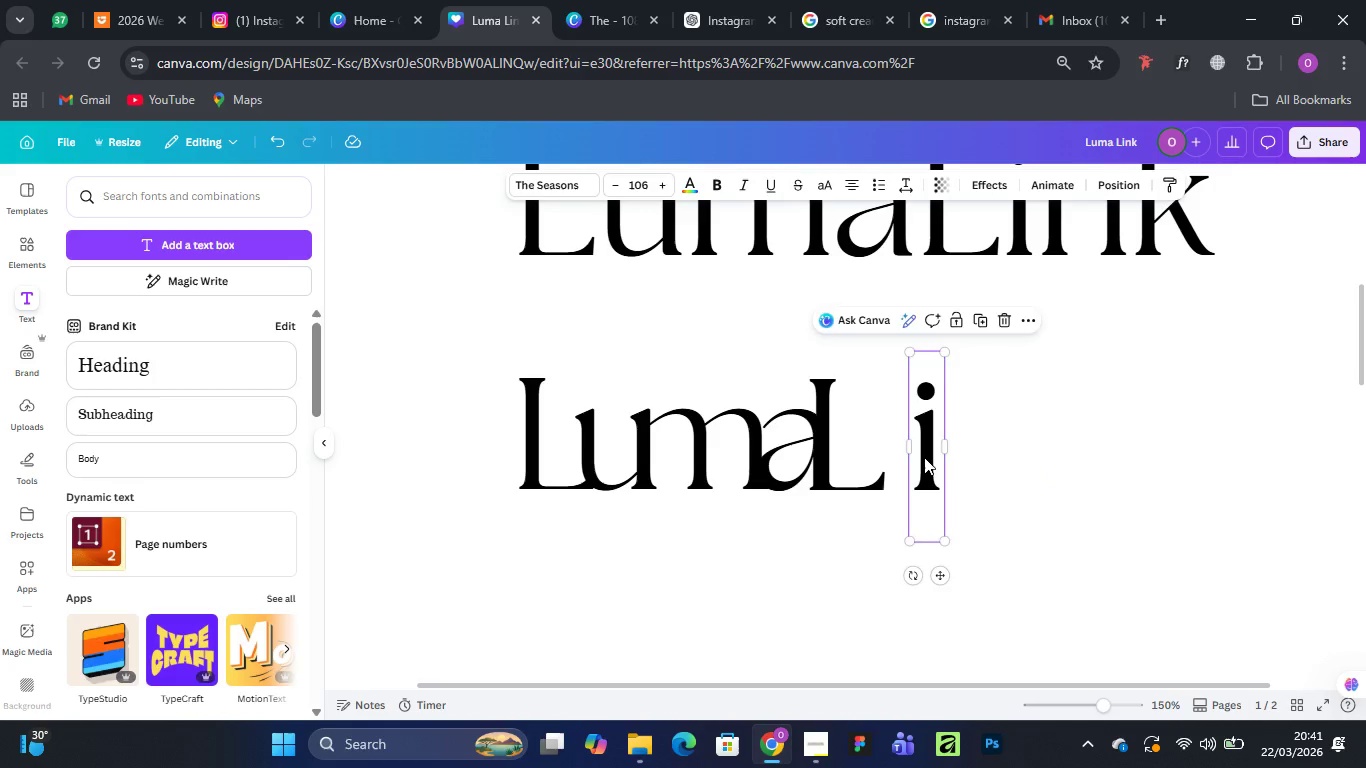 
hold_key(key=ArrowLeft, duration=1.53)
 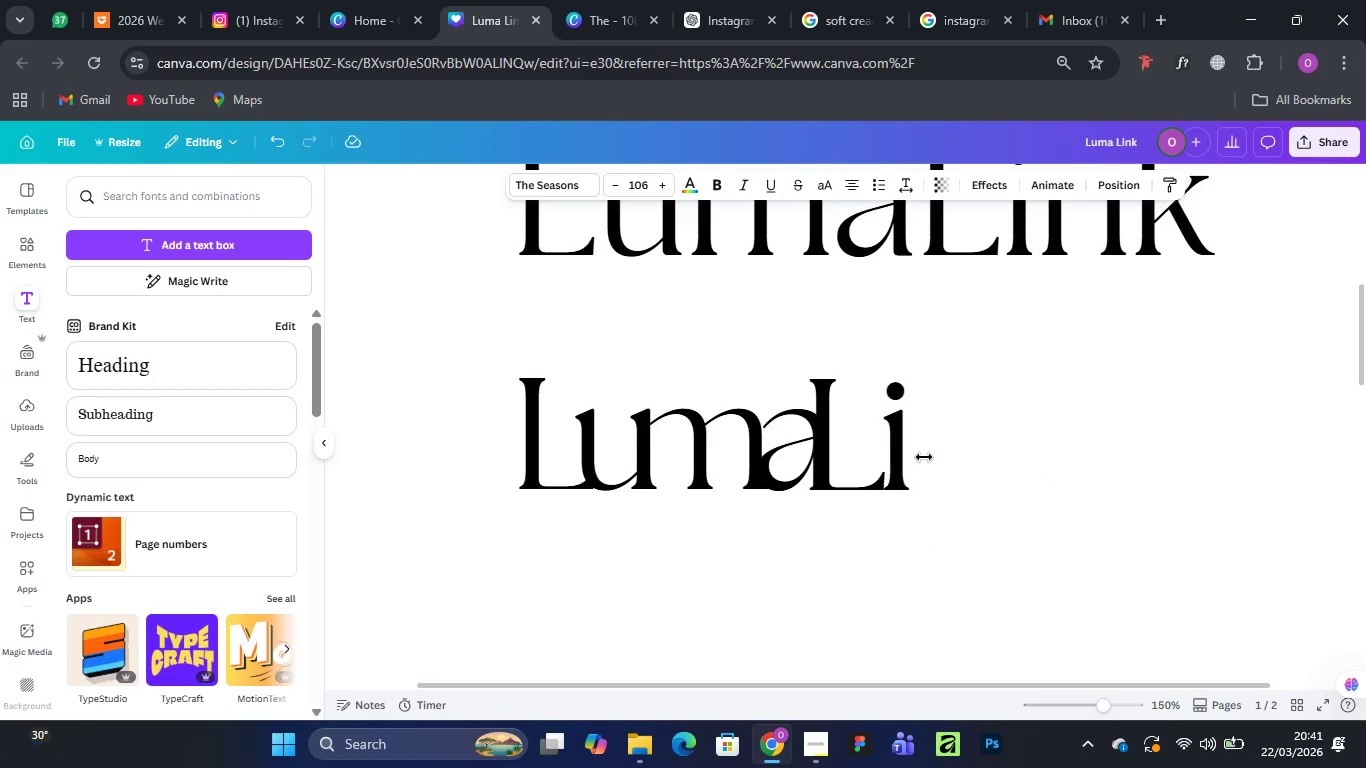 
key(ArrowLeft)
 